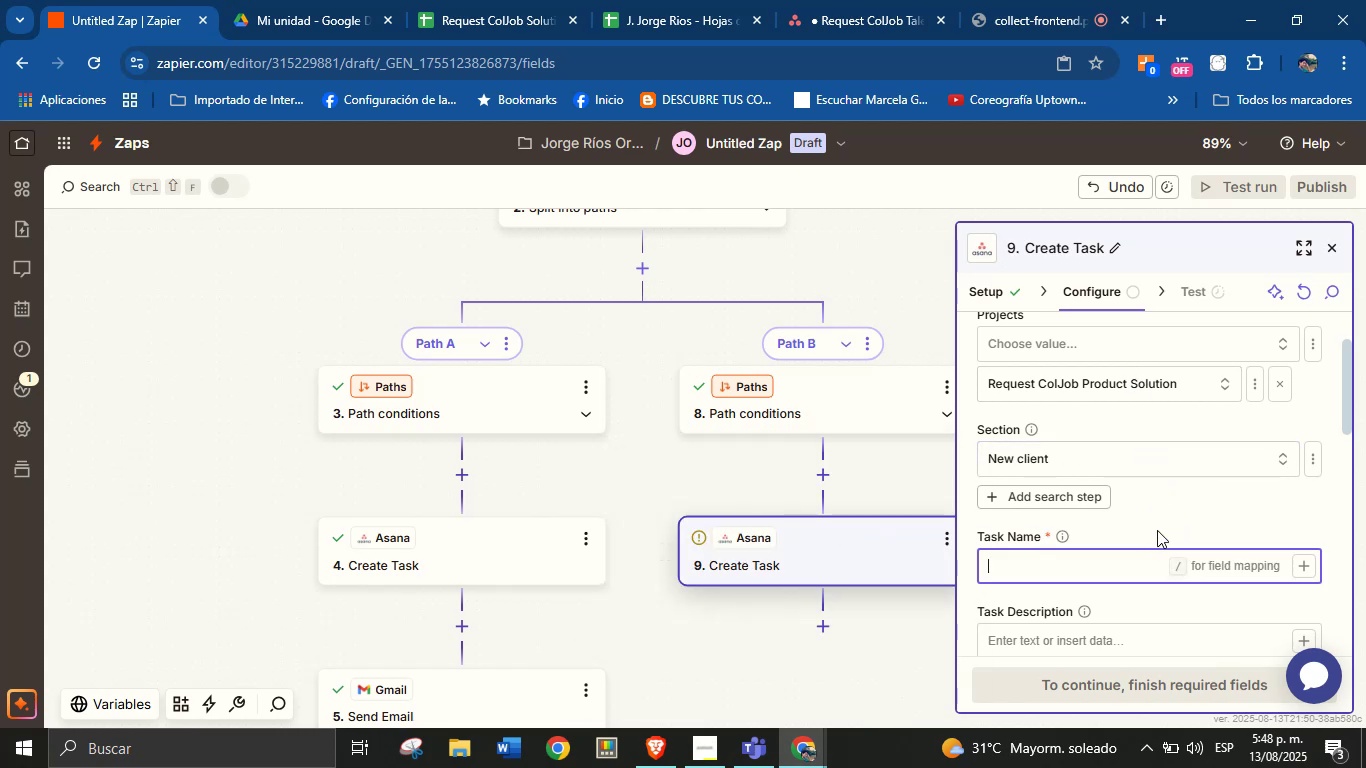 
left_click([1162, 518])
 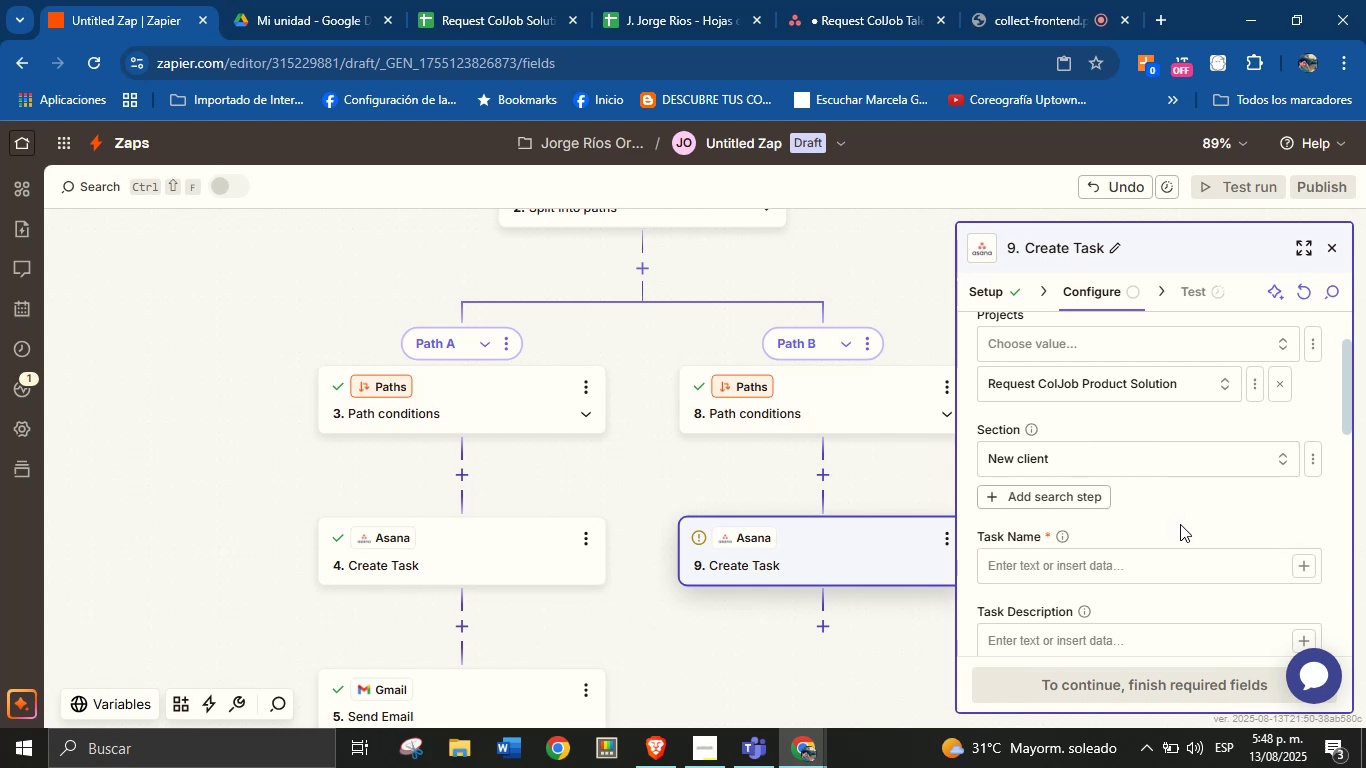 
wait(9.08)
 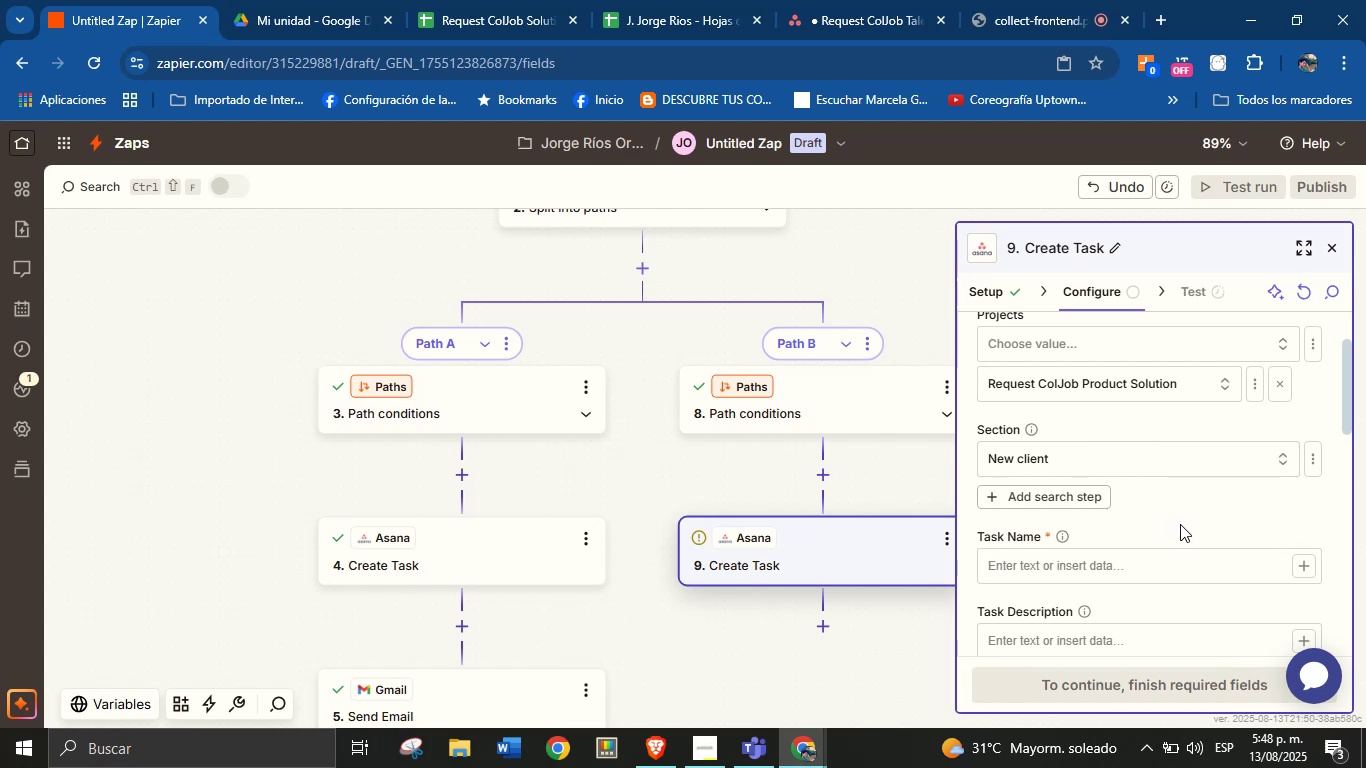 
left_click([1169, 556])
 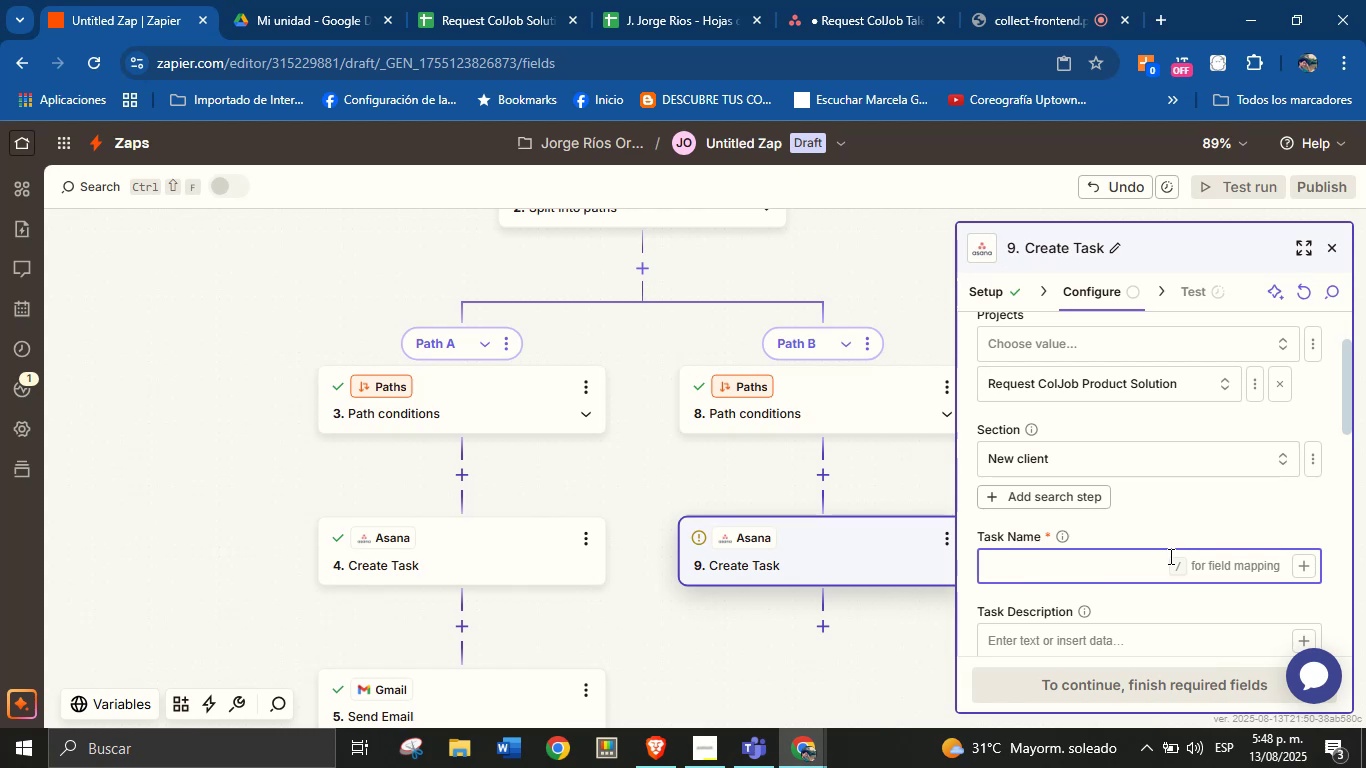 
type(New request service fo)
key(Backspace)
type(rom )
 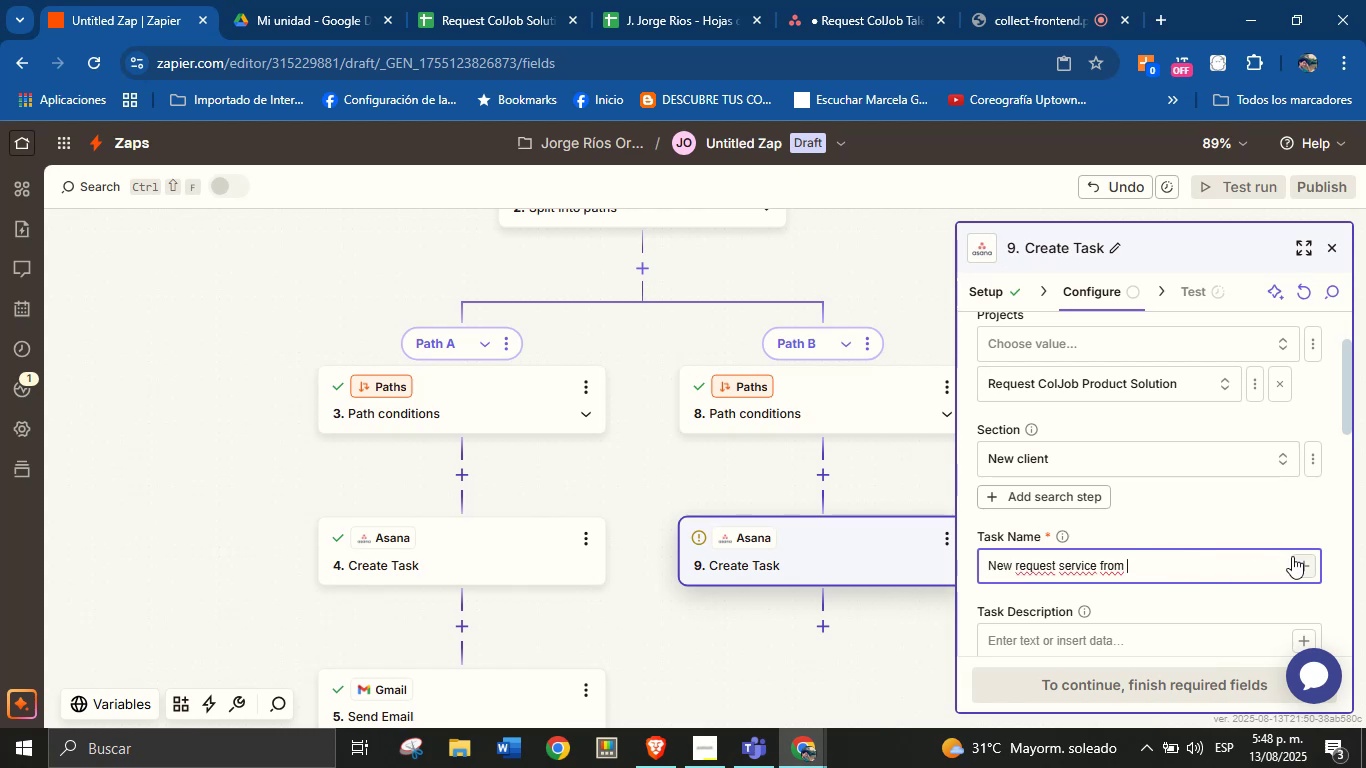 
left_click([1296, 568])
 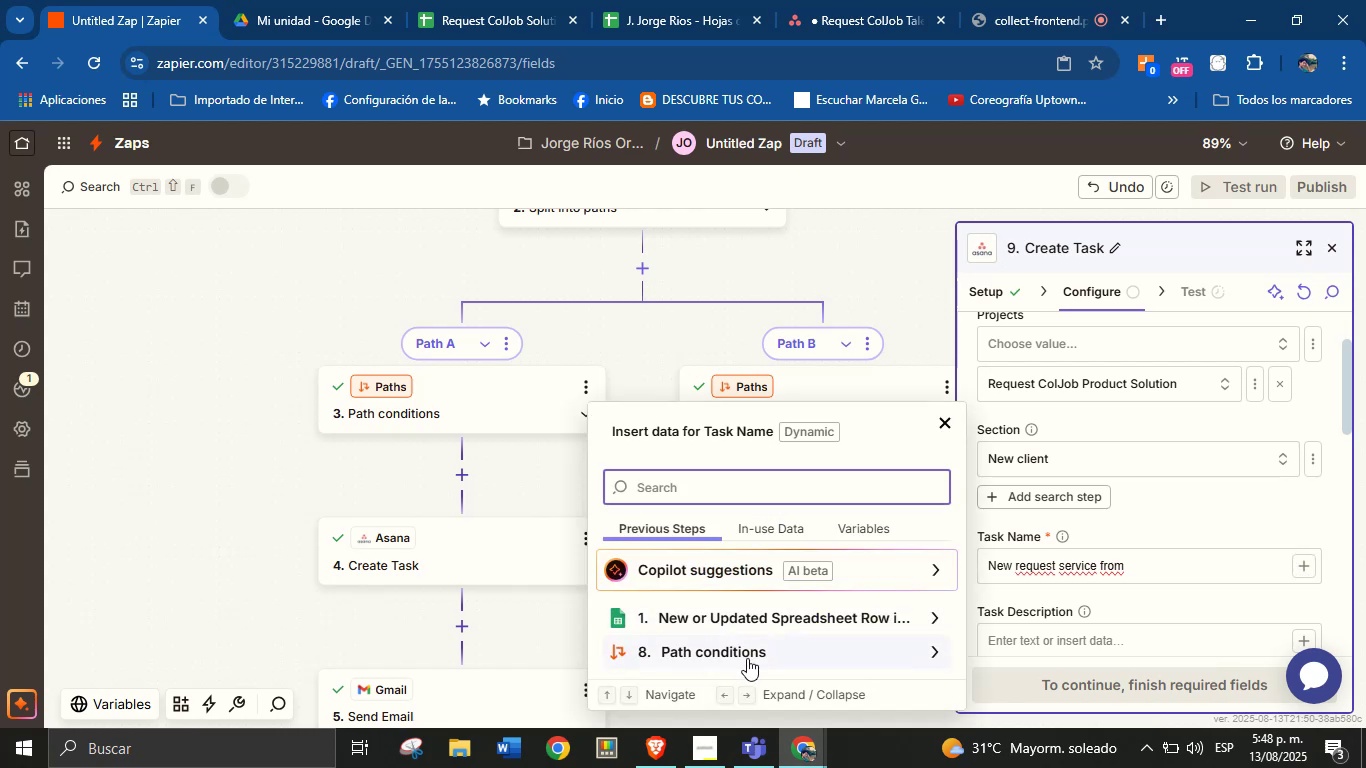 
left_click([774, 611])
 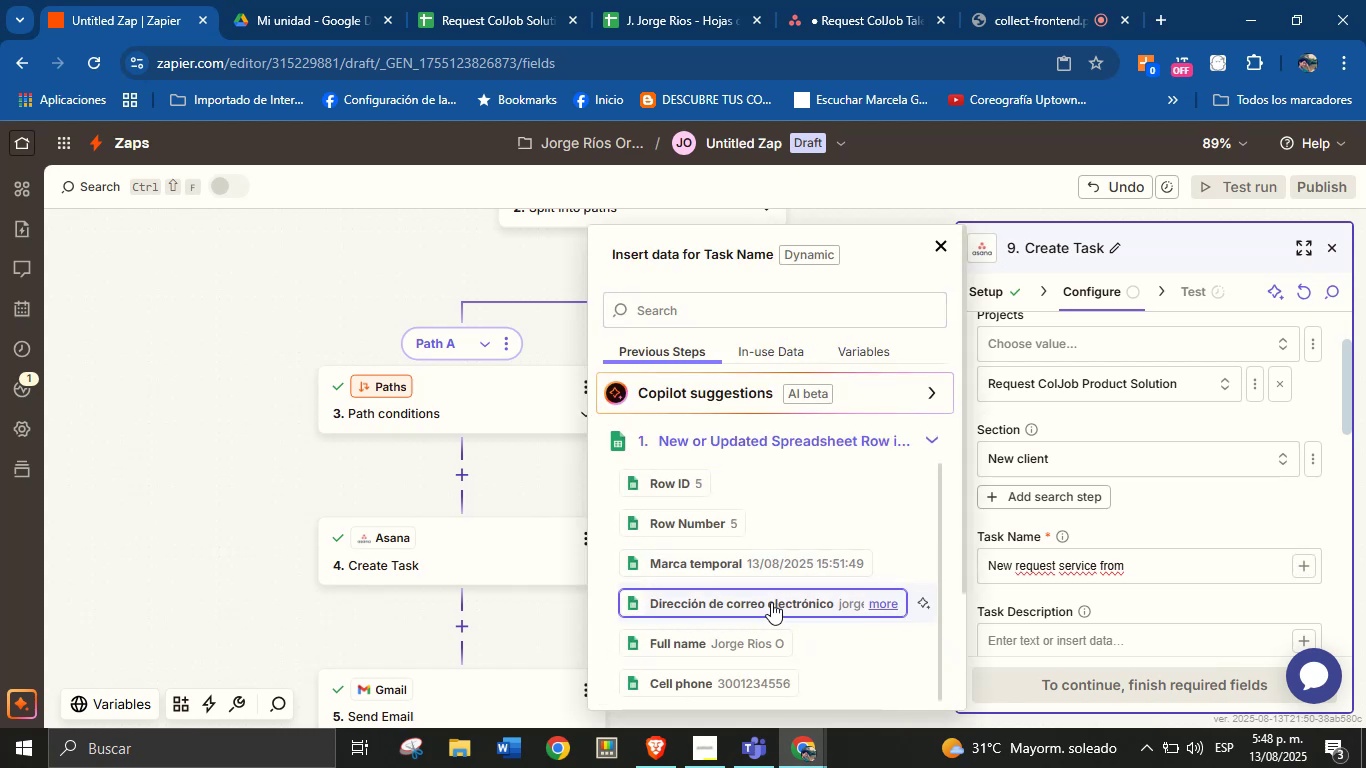 
left_click([769, 637])
 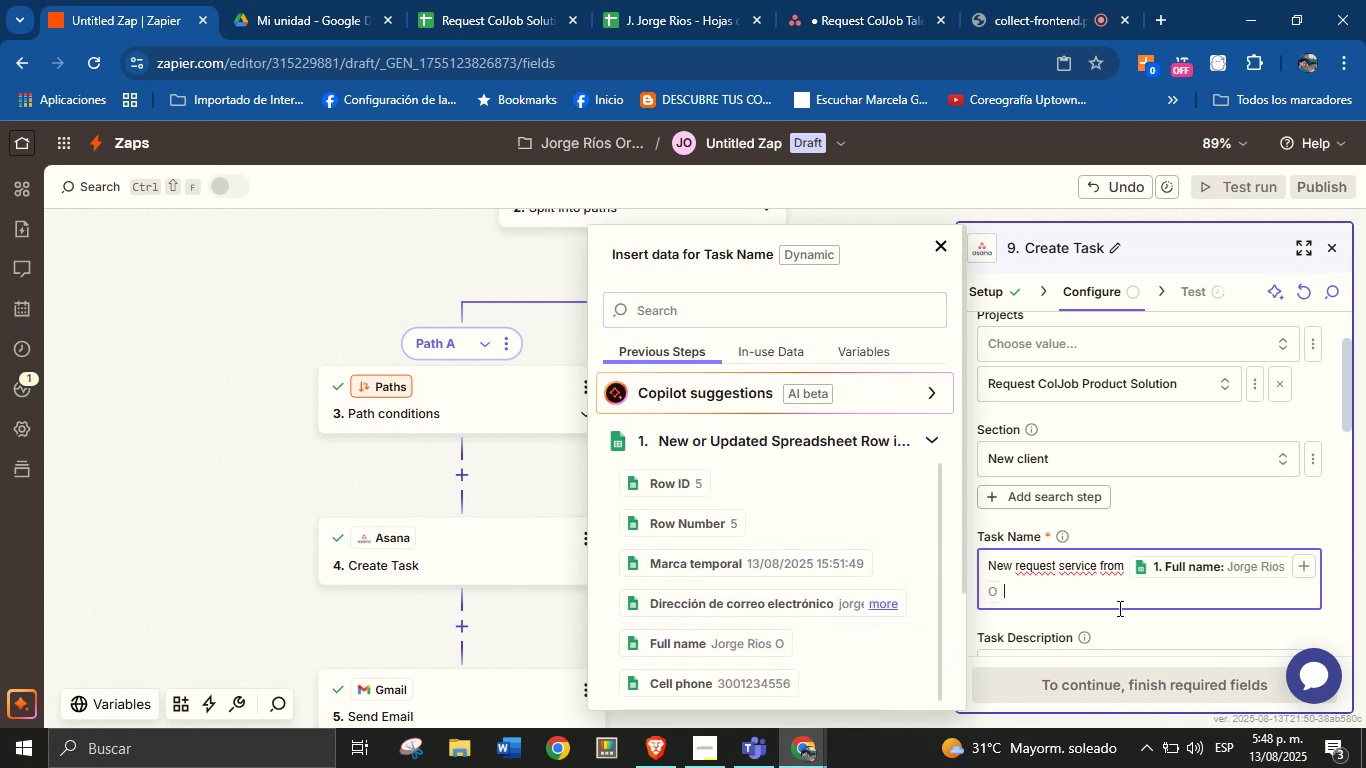 
left_click([1120, 615])
 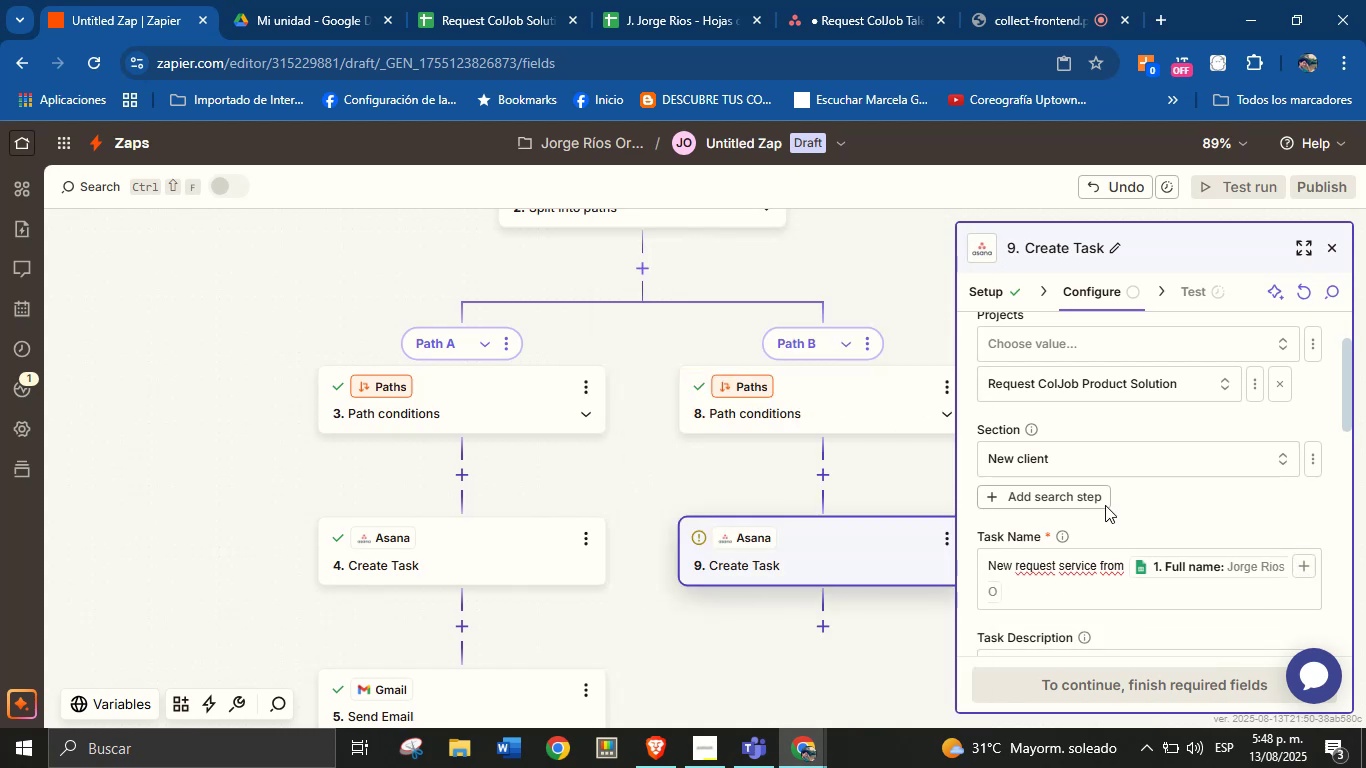 
scroll: coordinate [1105, 500], scroll_direction: down, amount: 1.0
 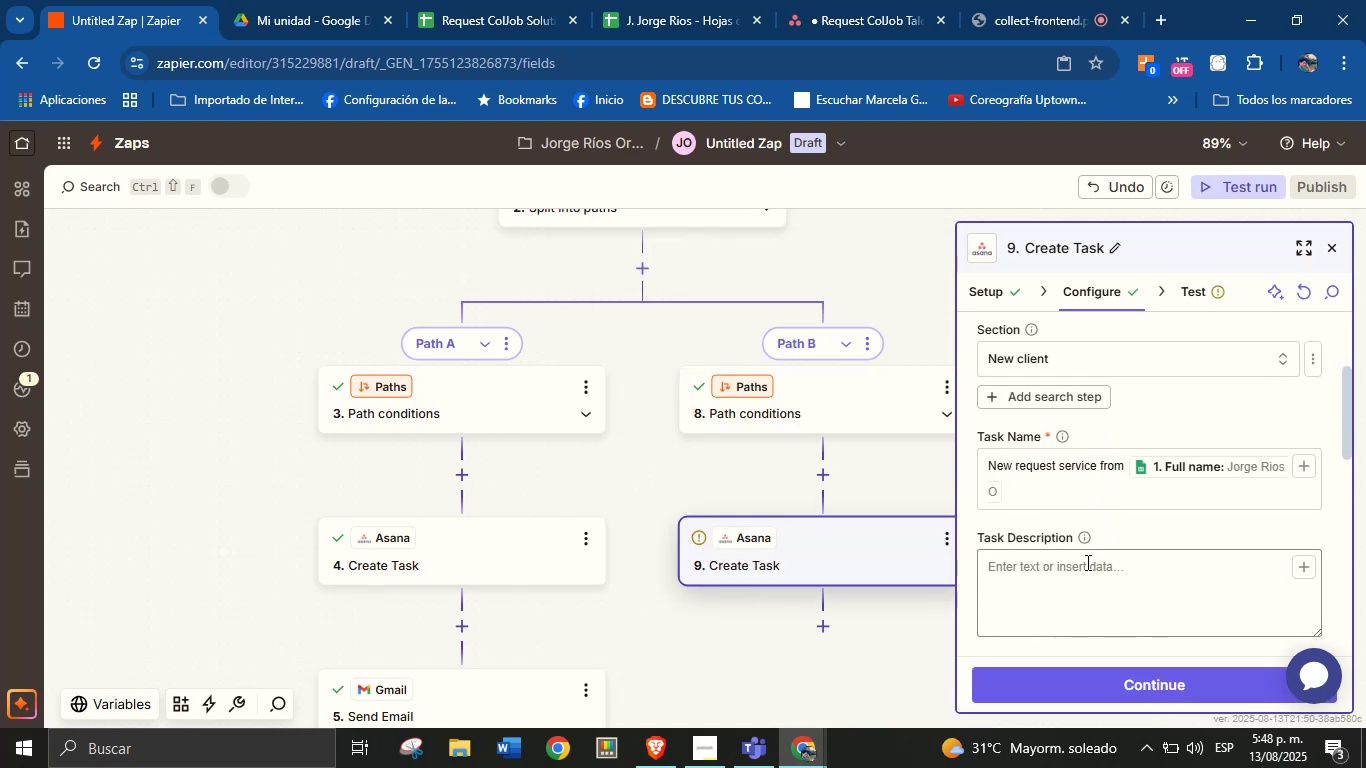 
left_click([1086, 564])
 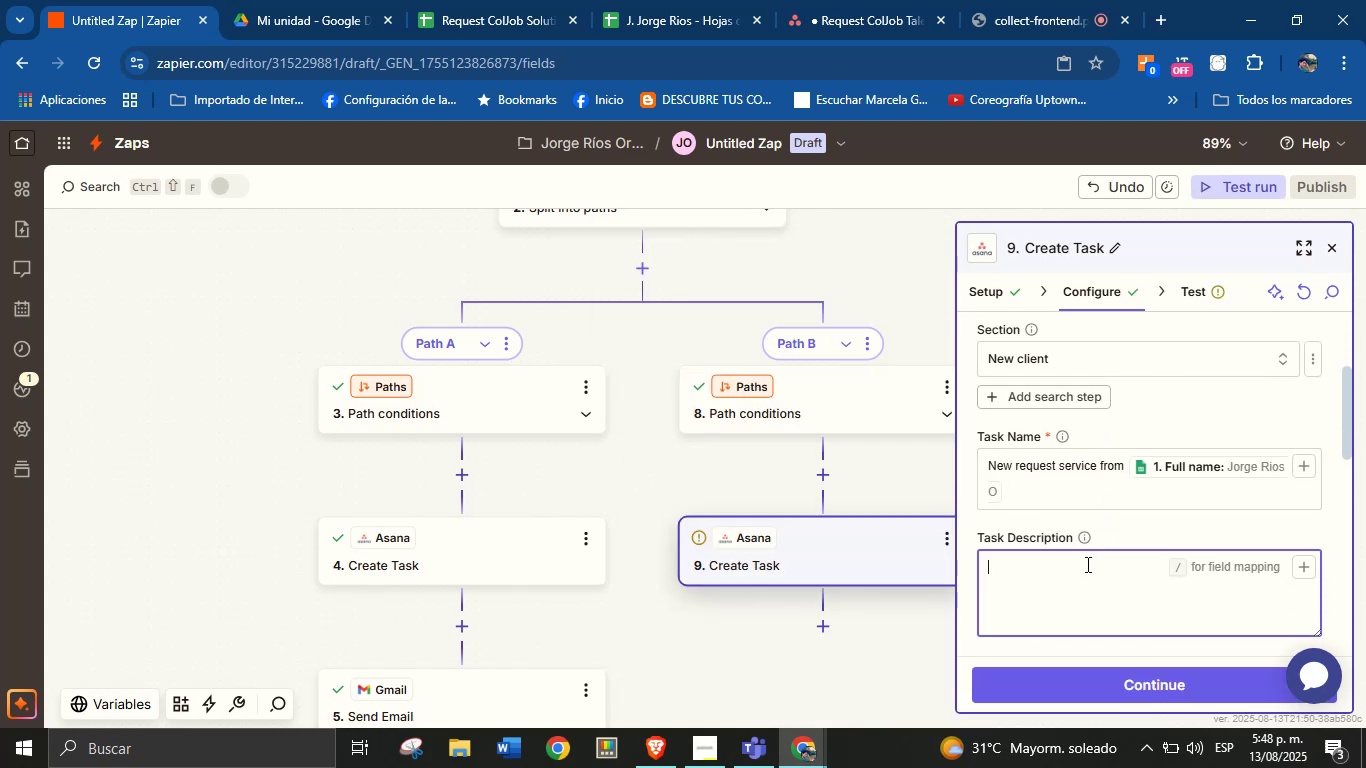 
key(CapsLock)
 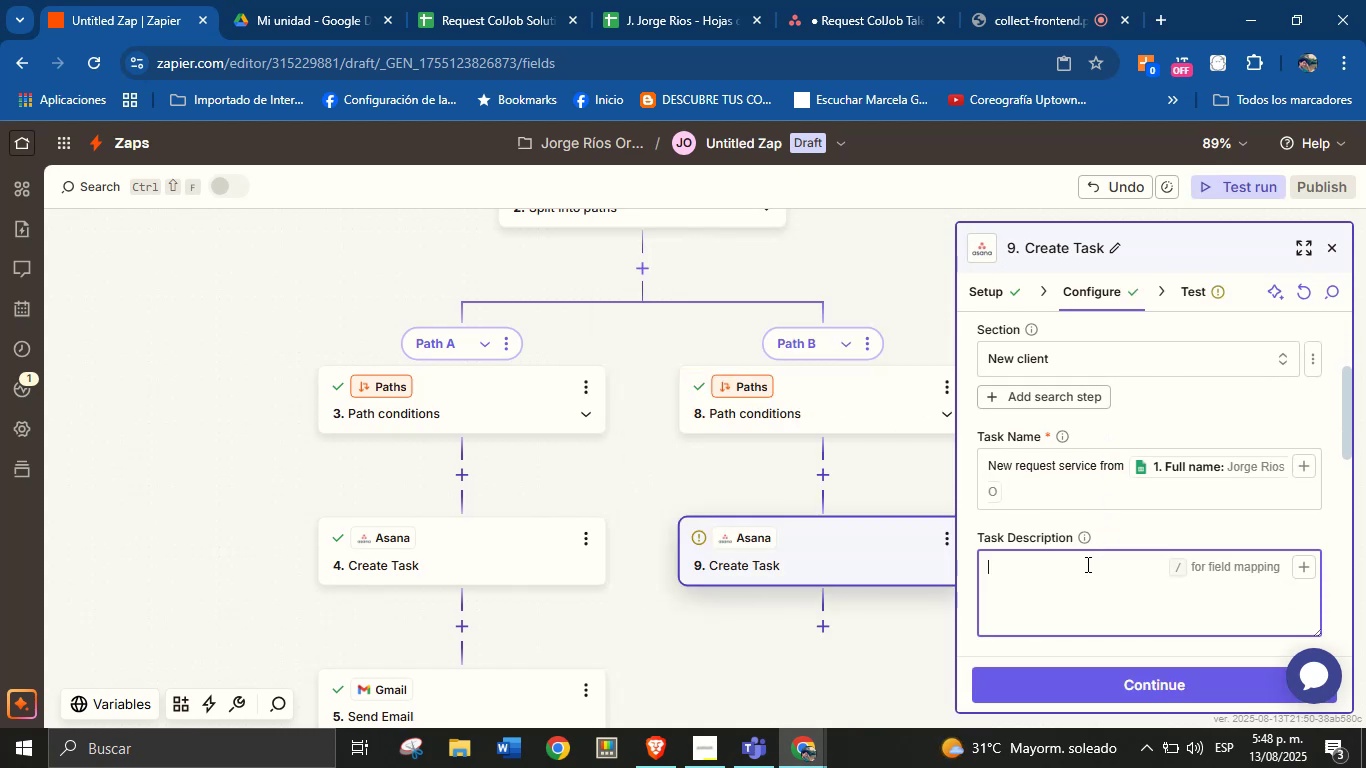 
key(H)
 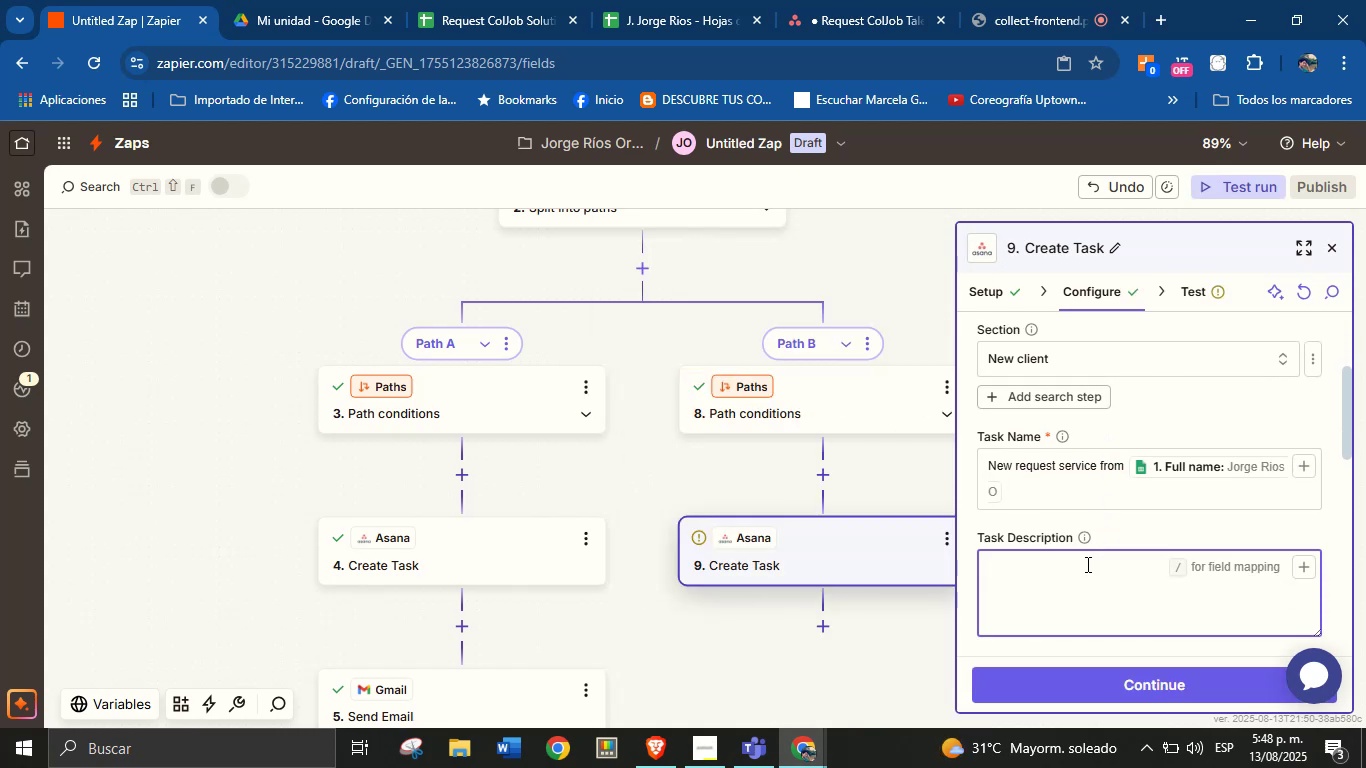 
key(CapsLock)
 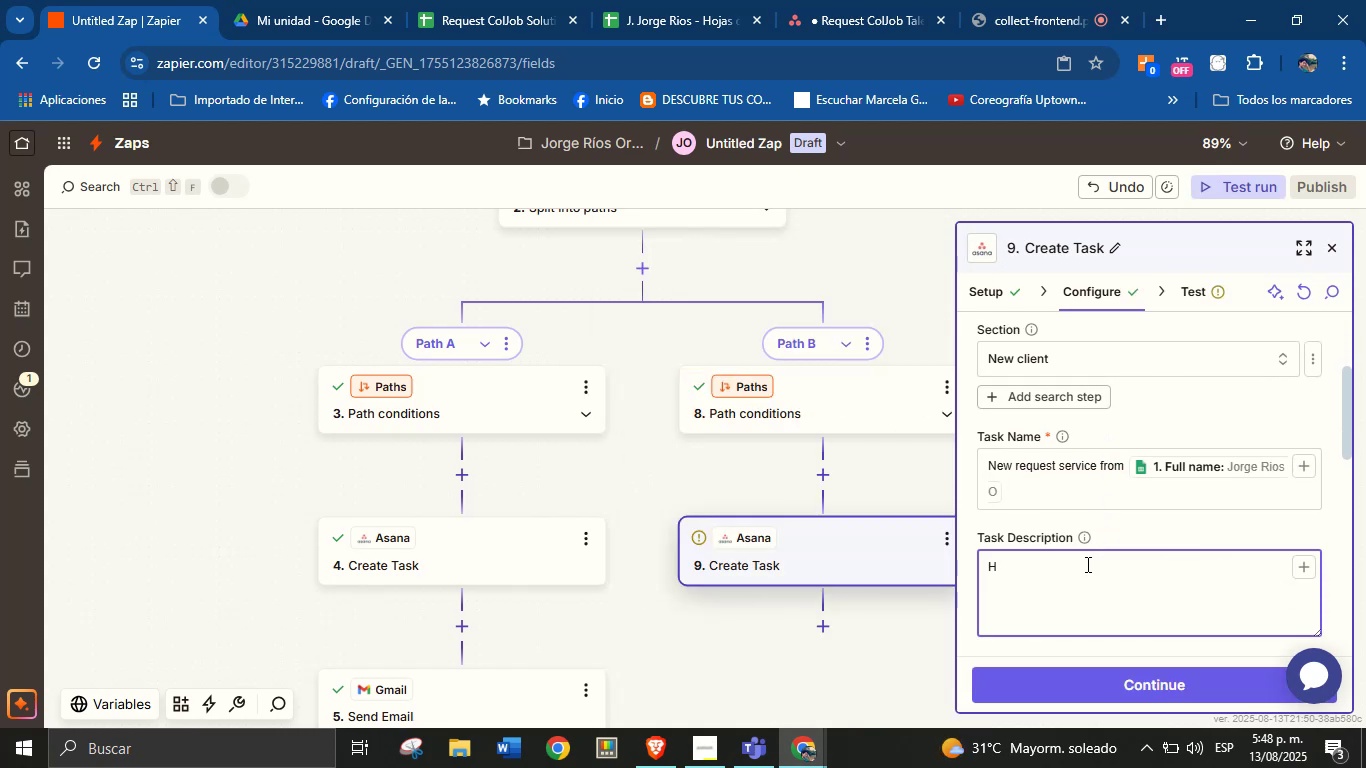 
key(Backspace)
 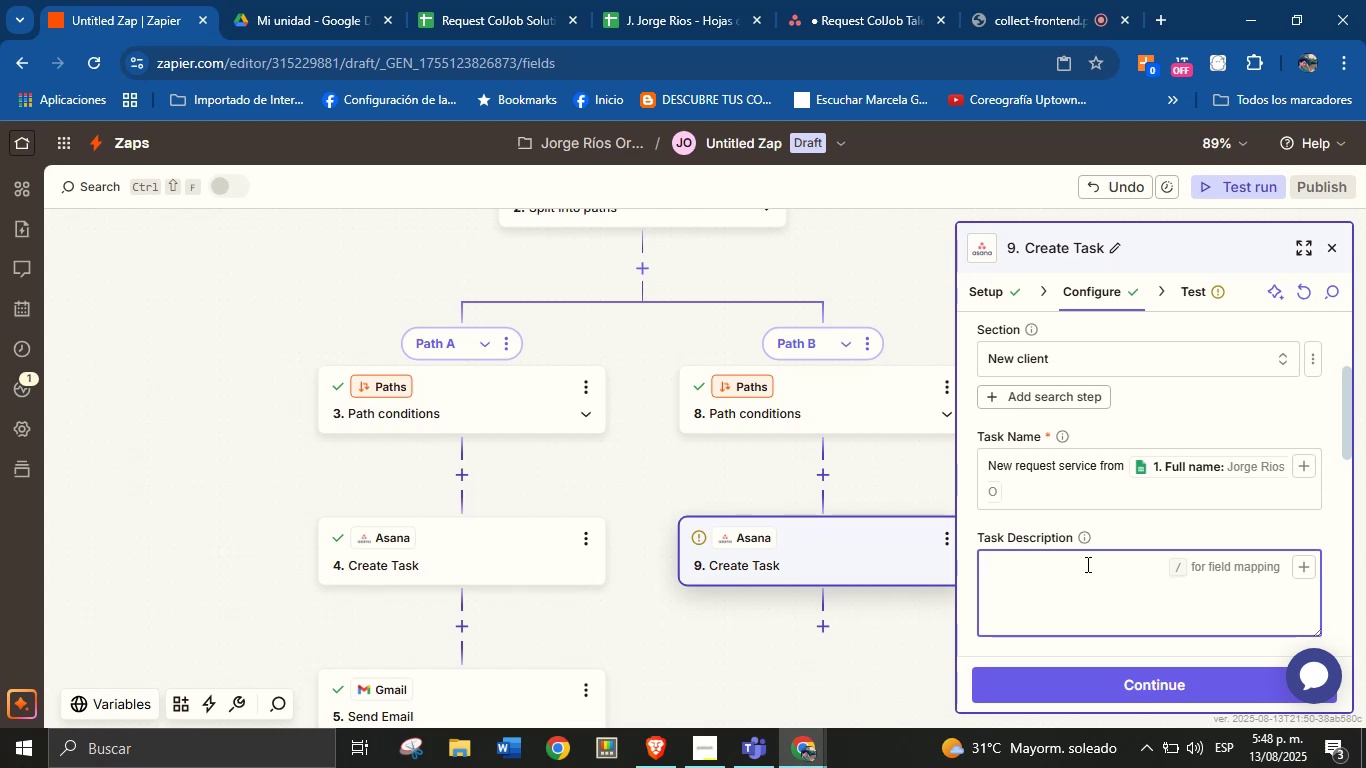 
wait(8.29)
 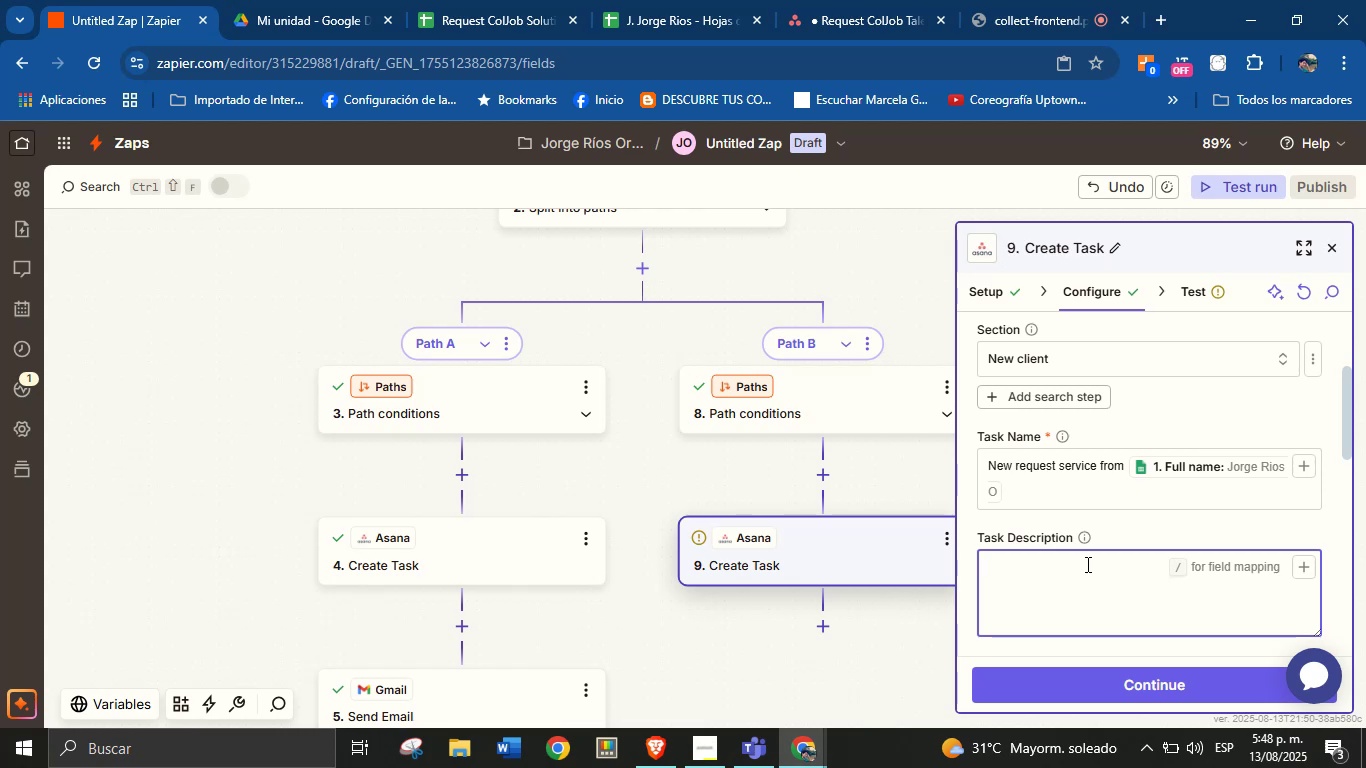 
type(New request service type Talent.)
 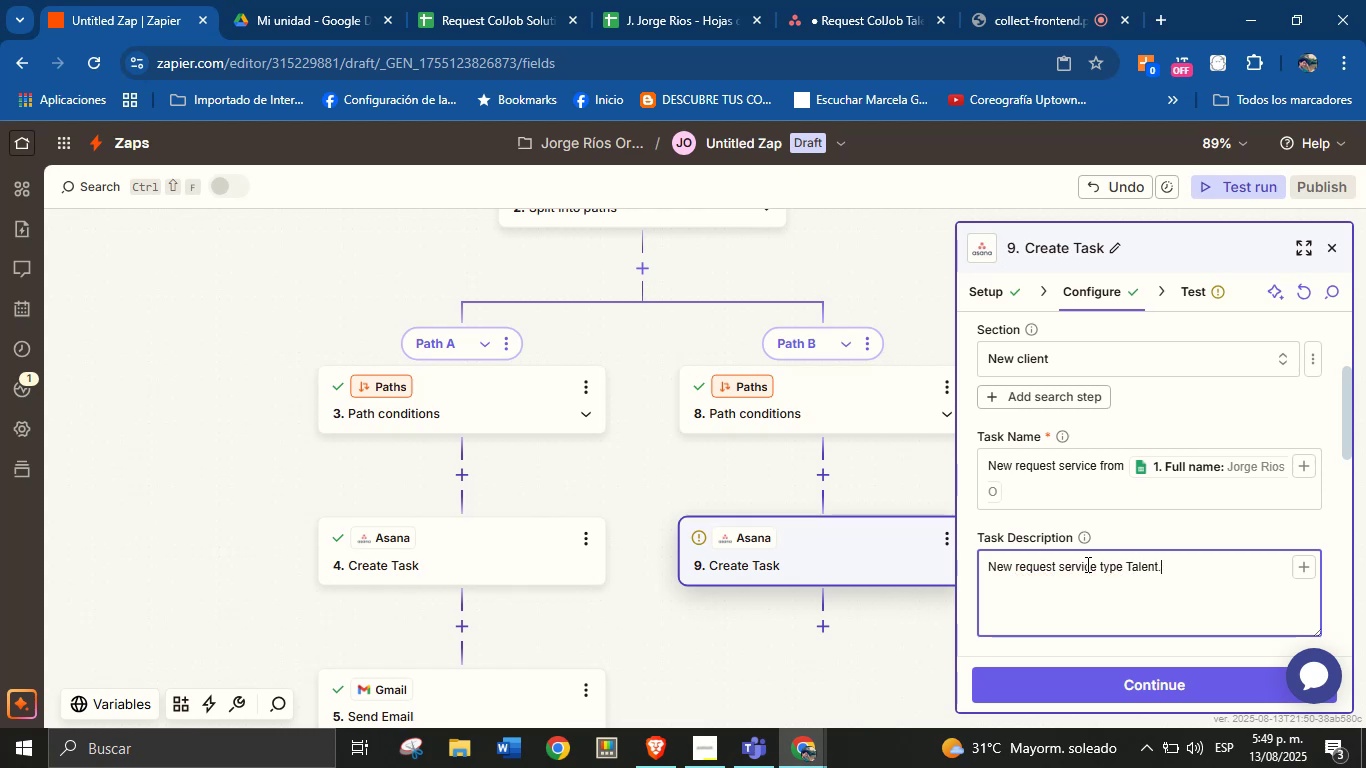 
key(Enter)
 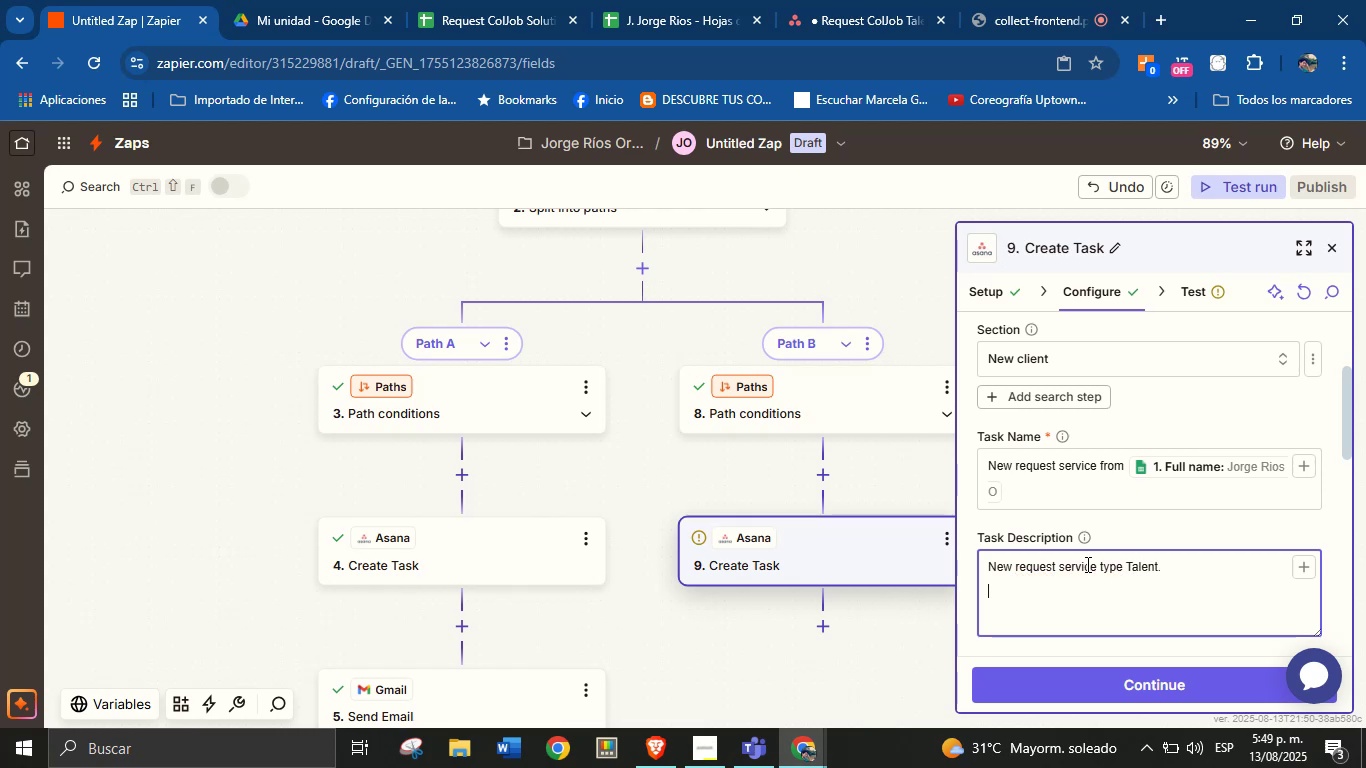 
type(Details> )
 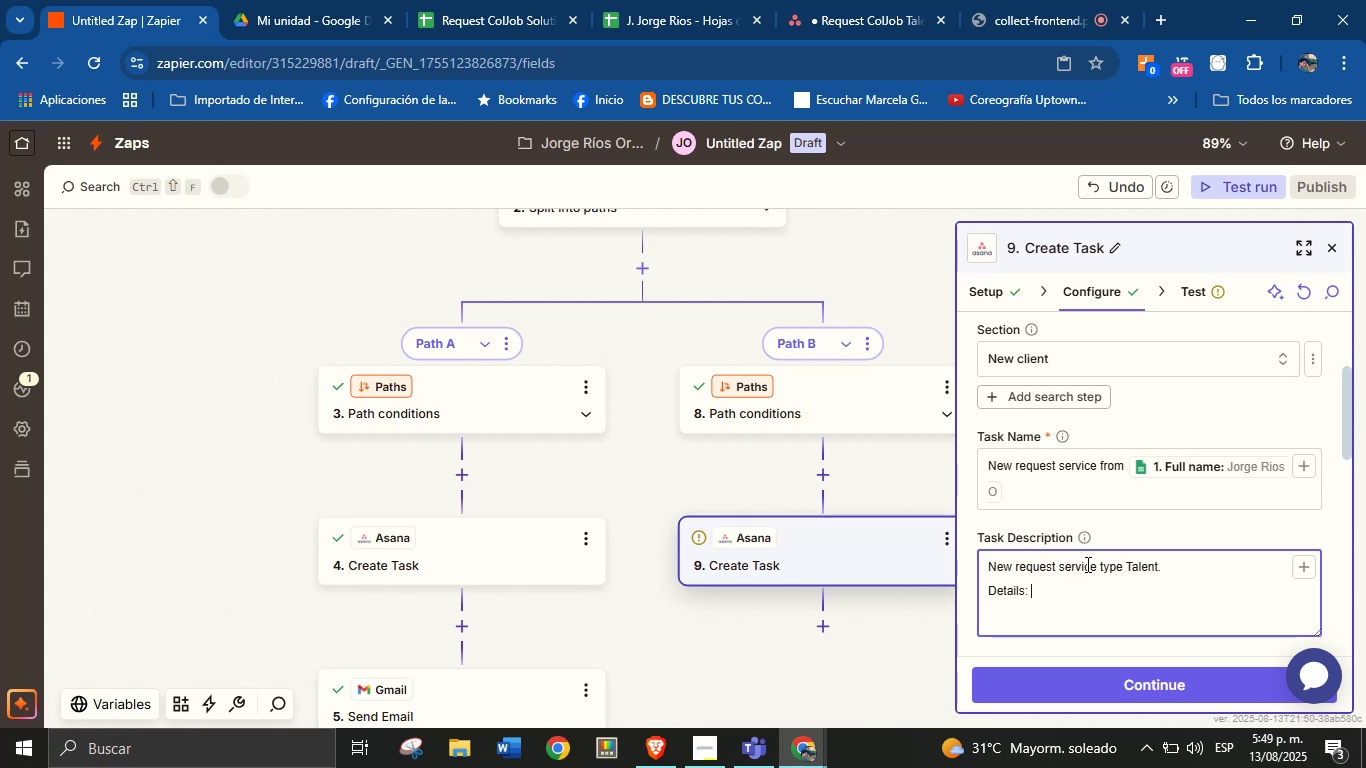 
key(Enter)
 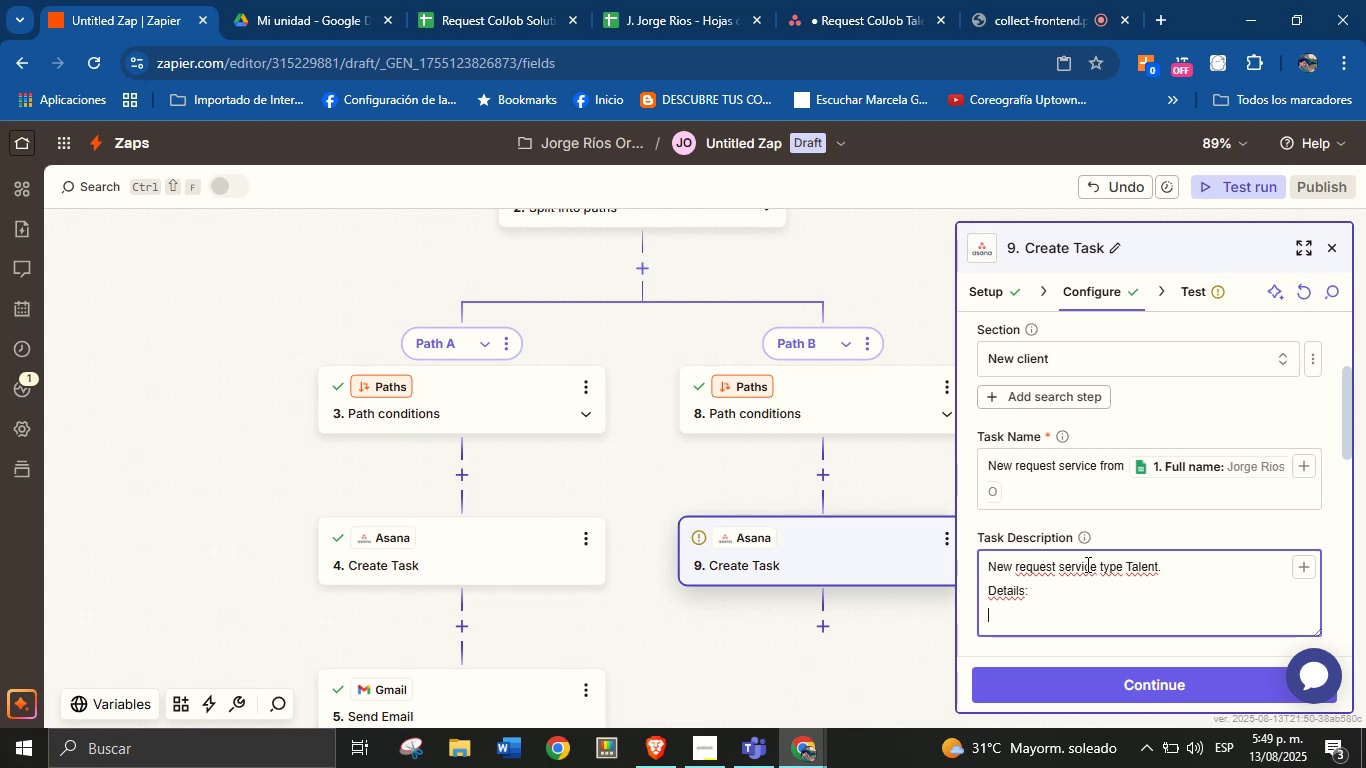 
type(N)
key(Backspace)
type(Client[s name> )
 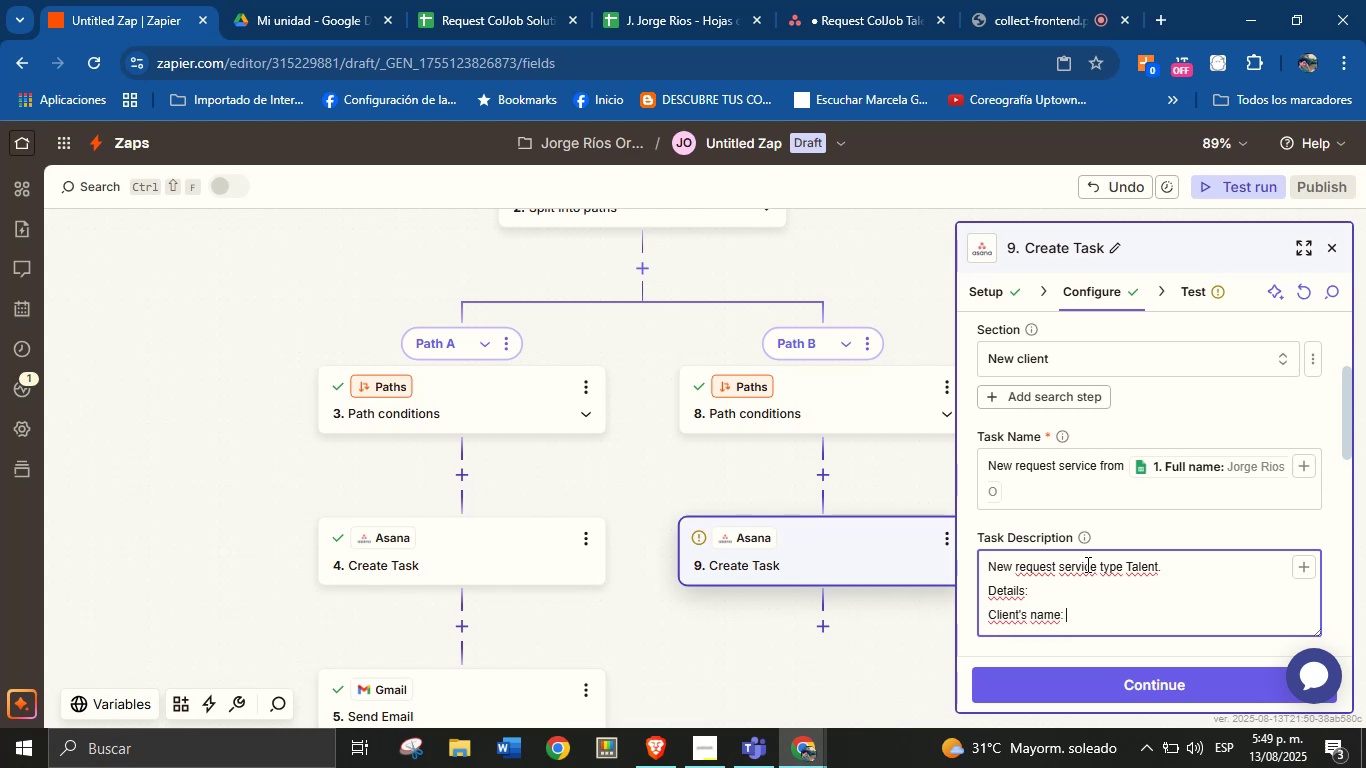 
left_click([1301, 572])
 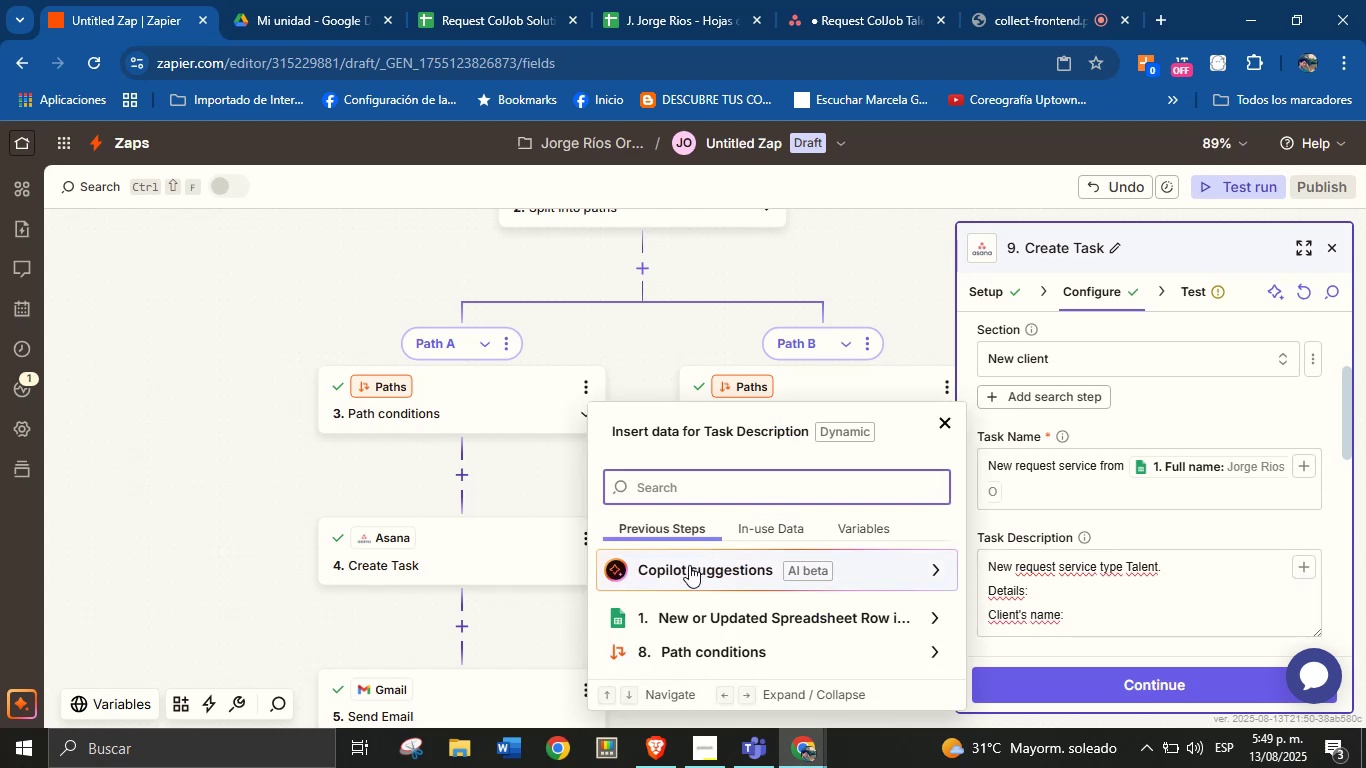 
left_click([725, 620])
 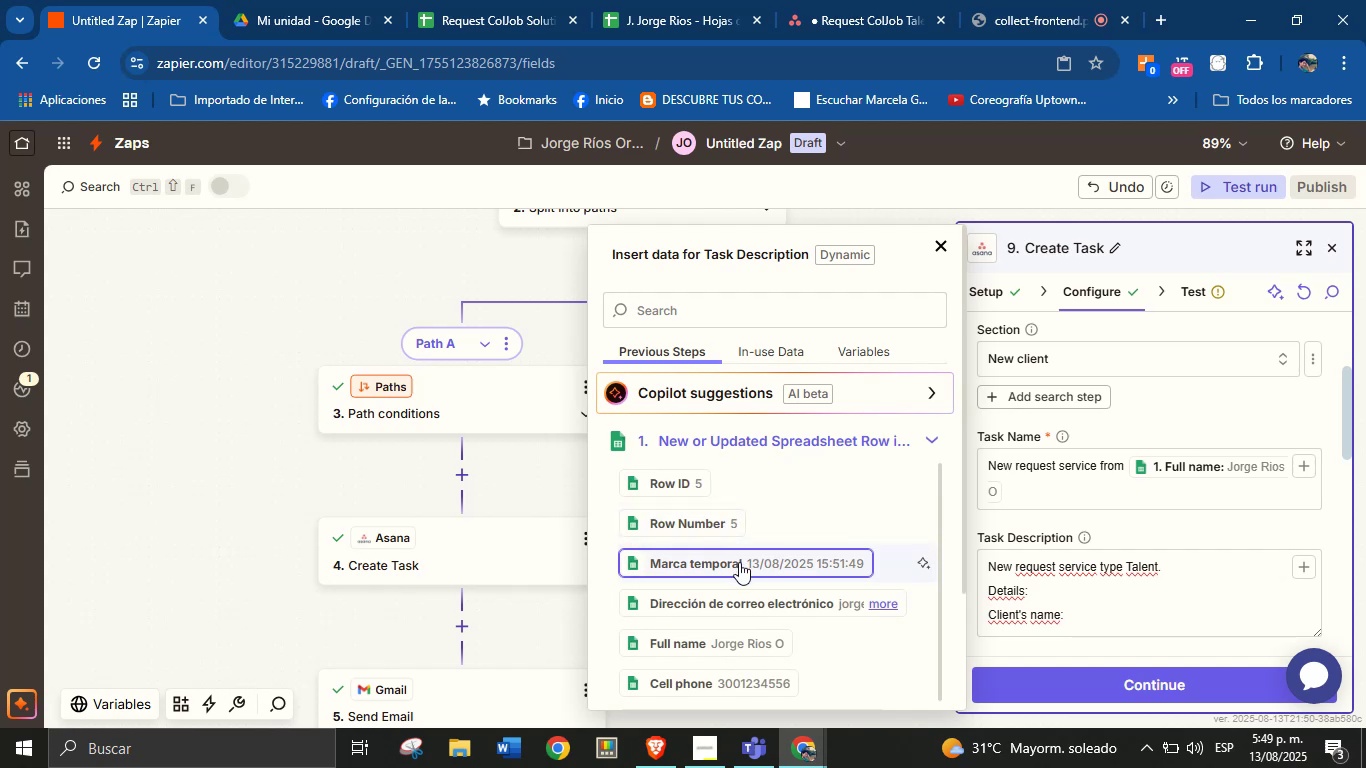 
left_click([735, 645])
 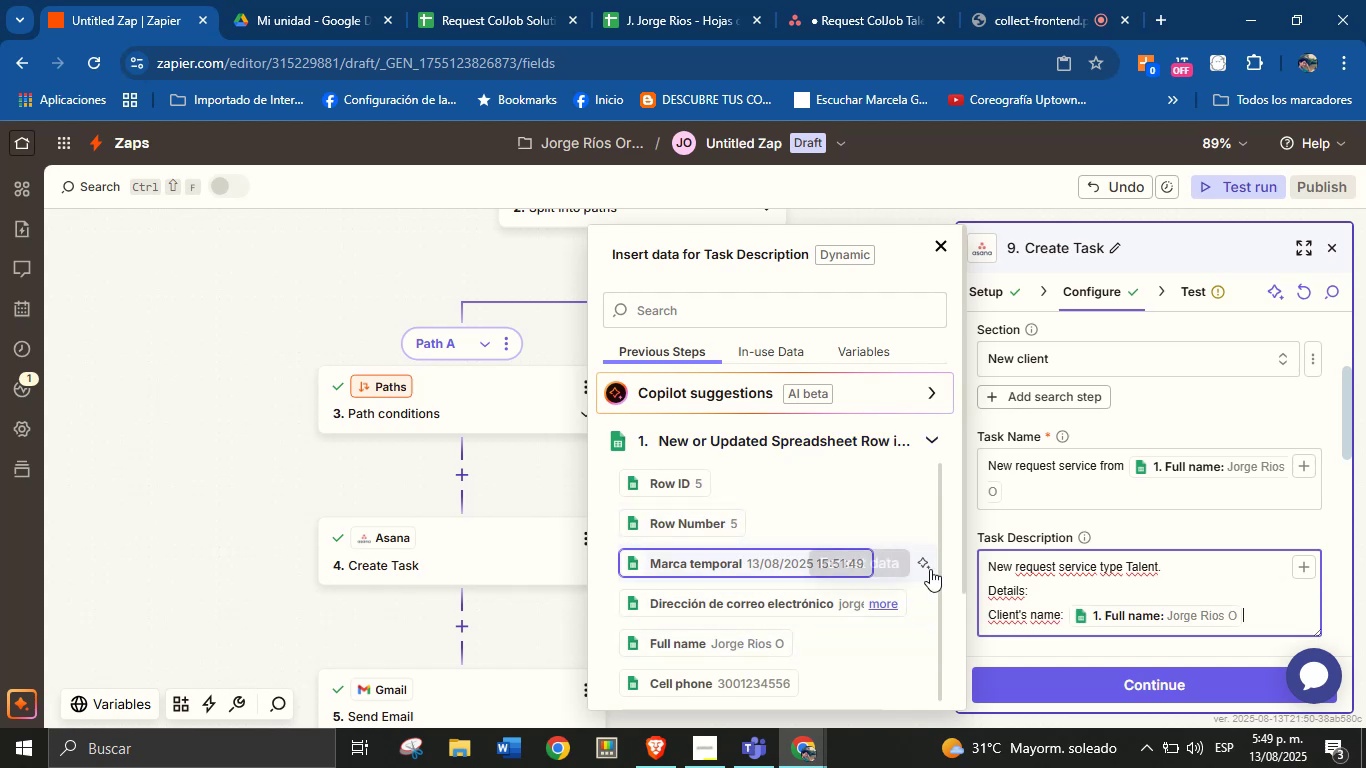 
key(Enter)
 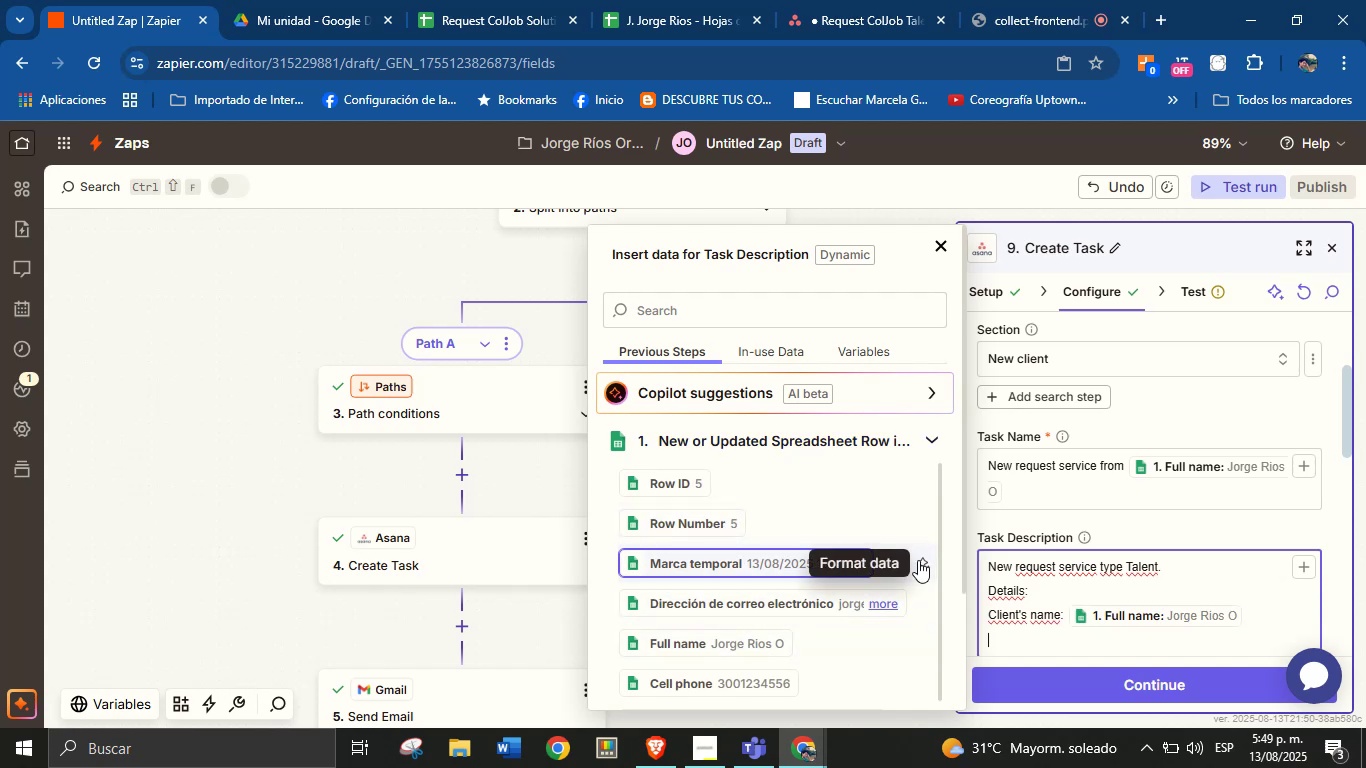 
type(Contact> )
 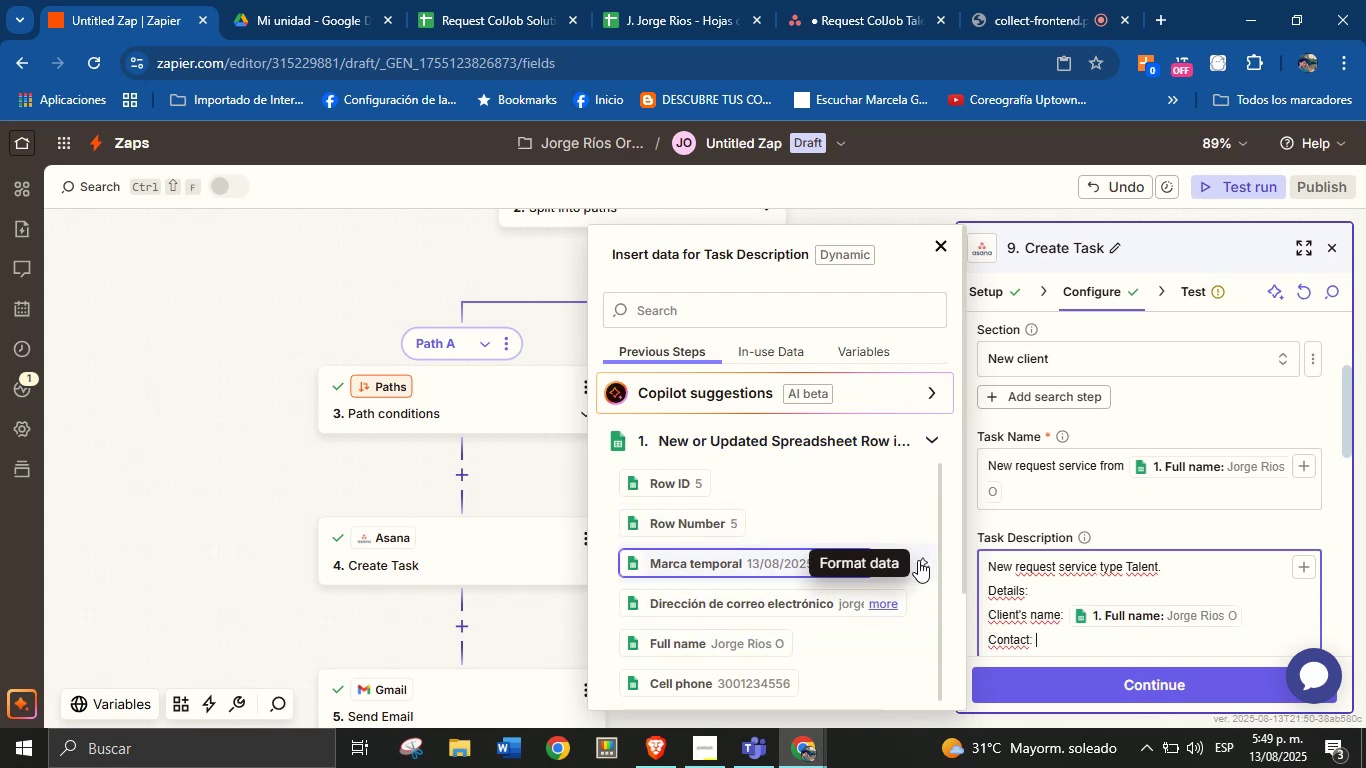 
key(Enter)
 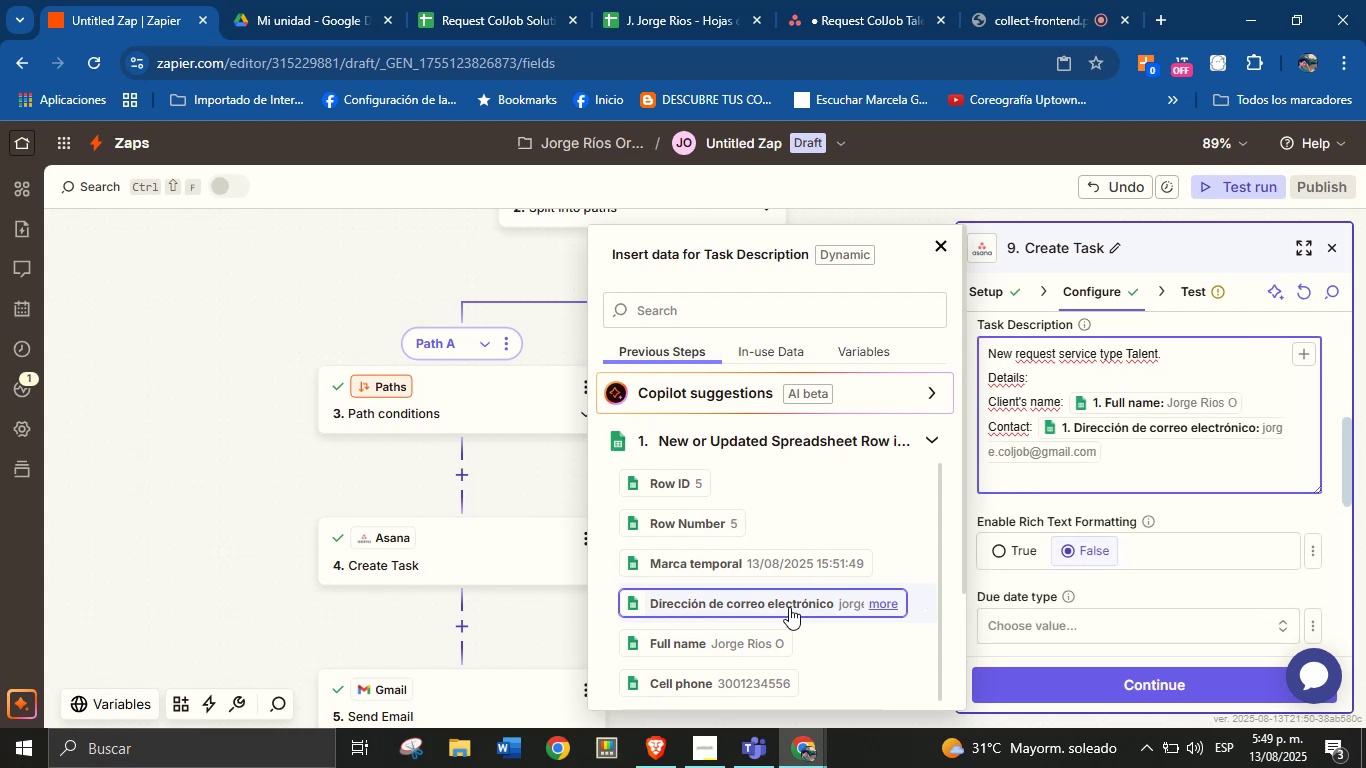 
type(Cell phone> )
 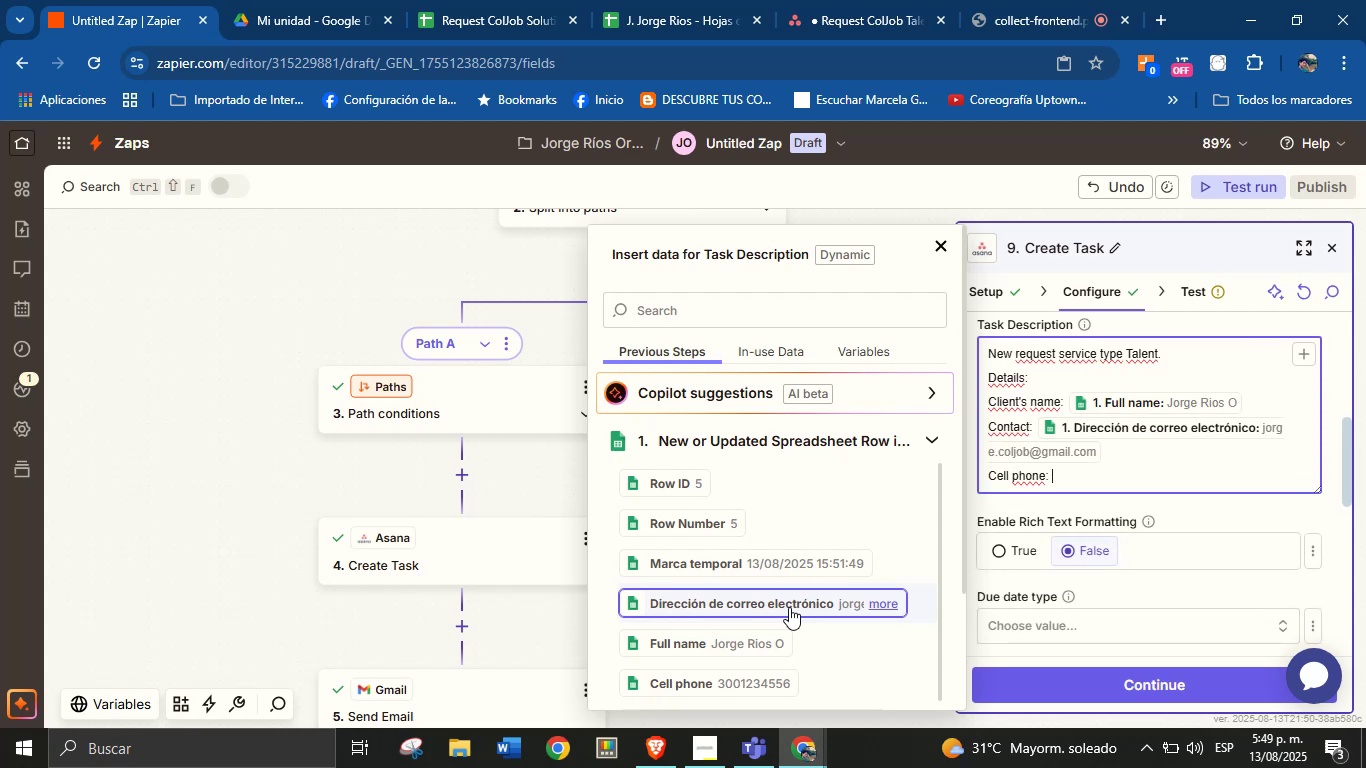 
left_click([694, 677])
 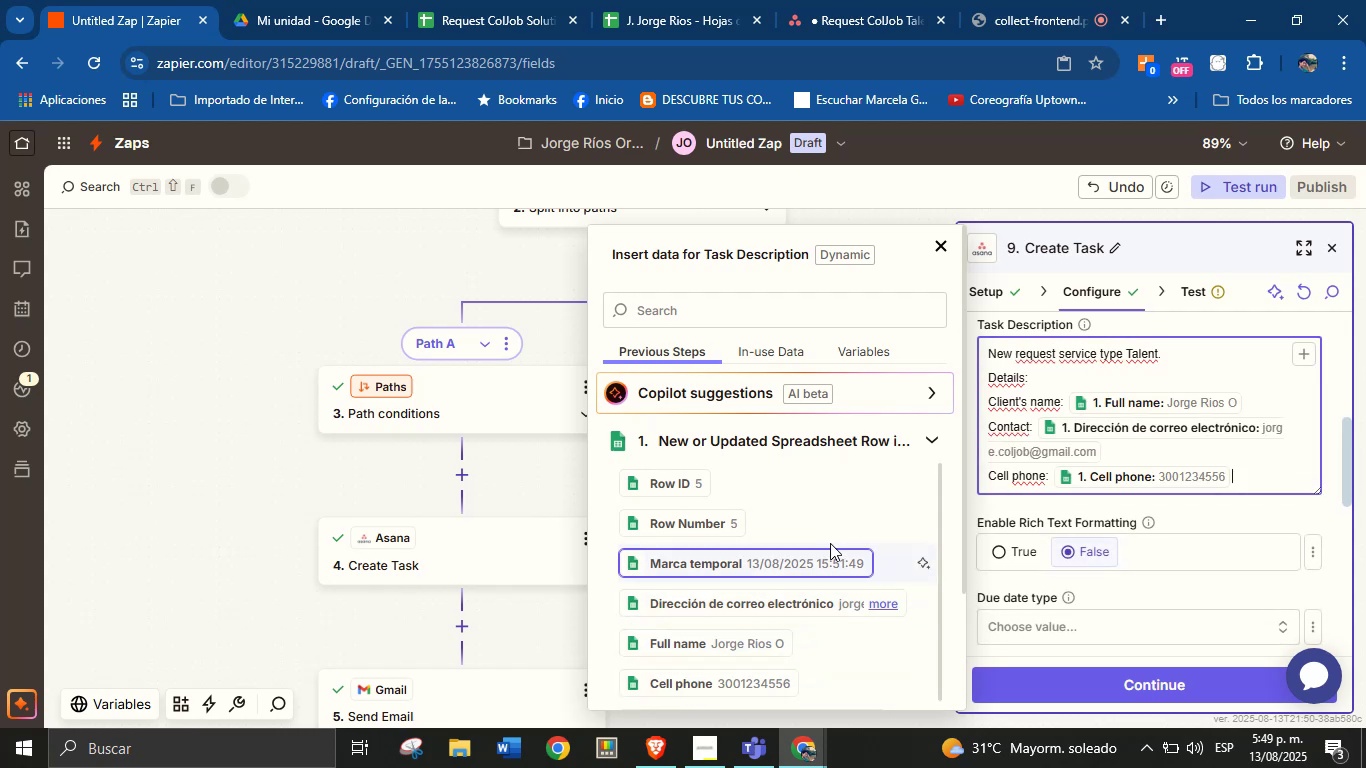 
key(Enter)
 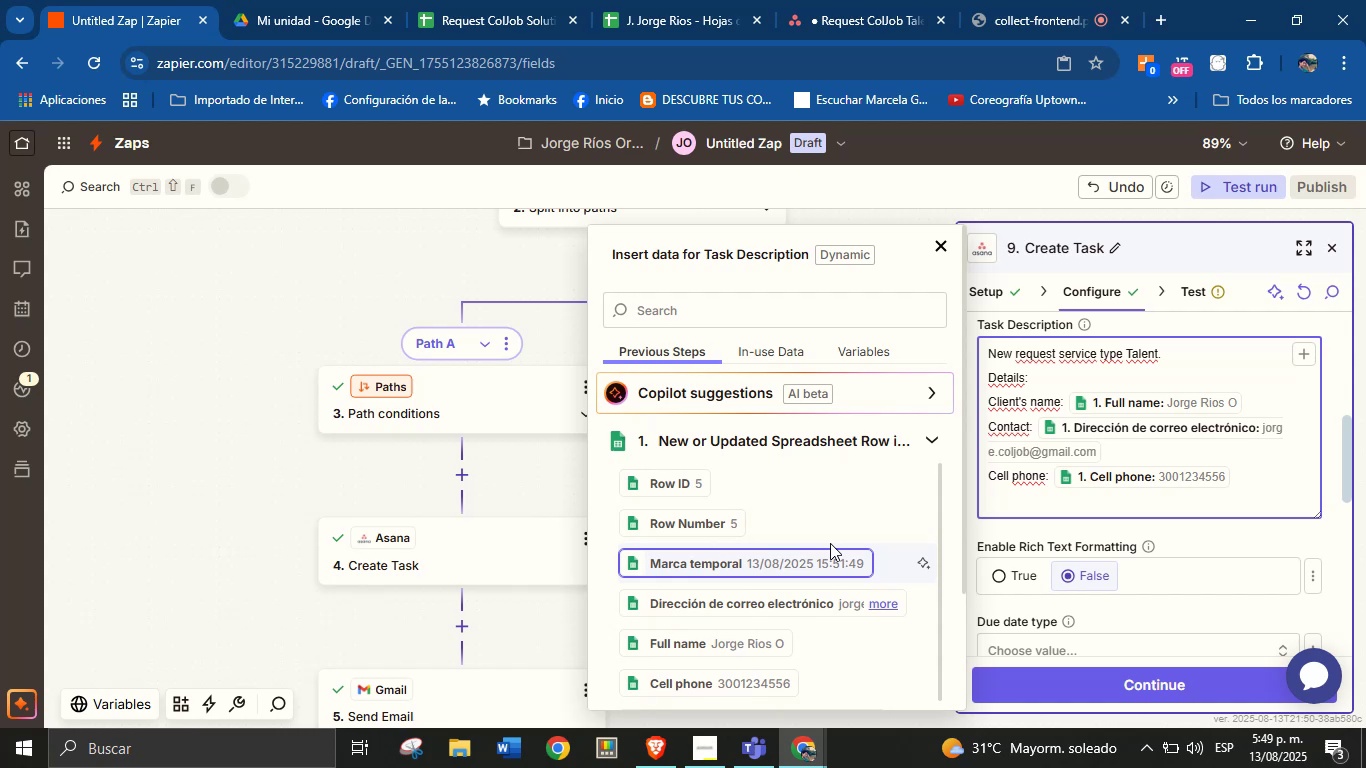 
scroll: coordinate [820, 507], scroll_direction: down, amount: 1.0
 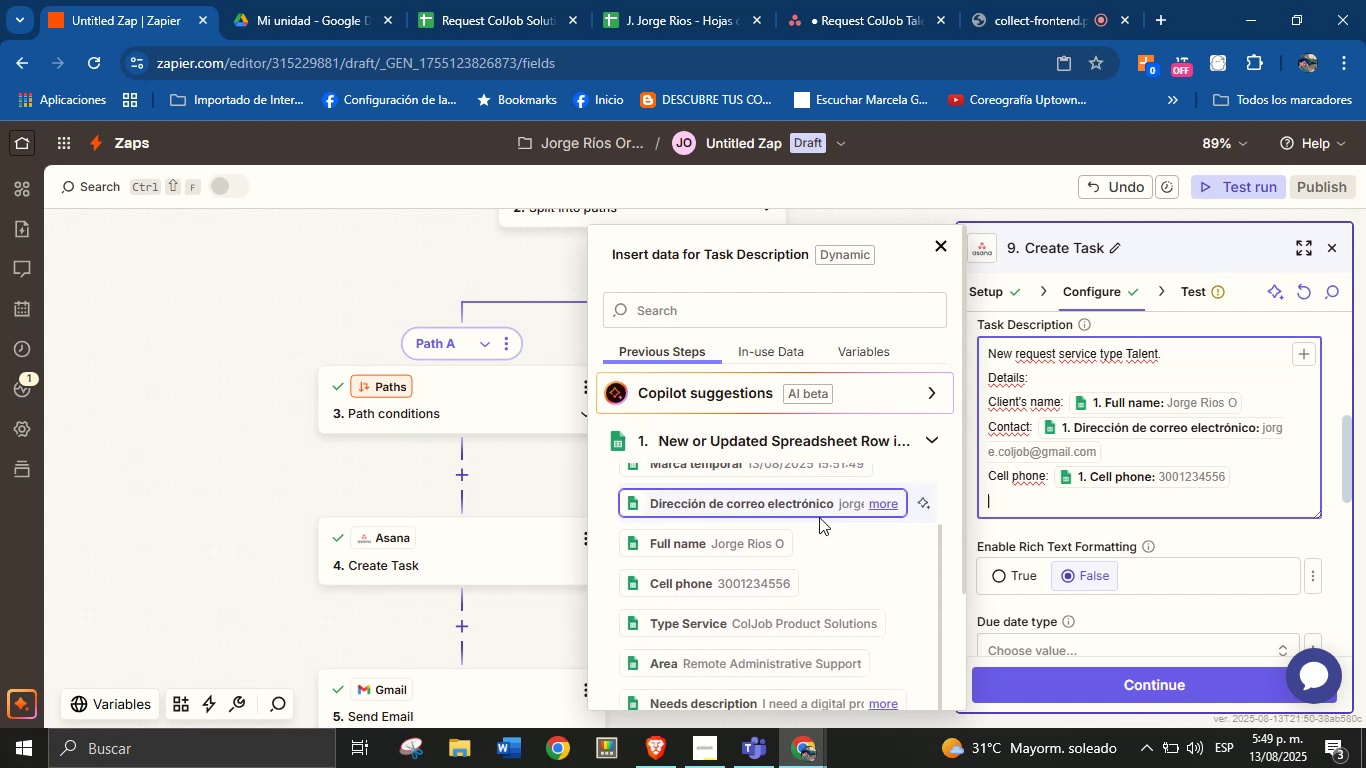 
type(Area> )
 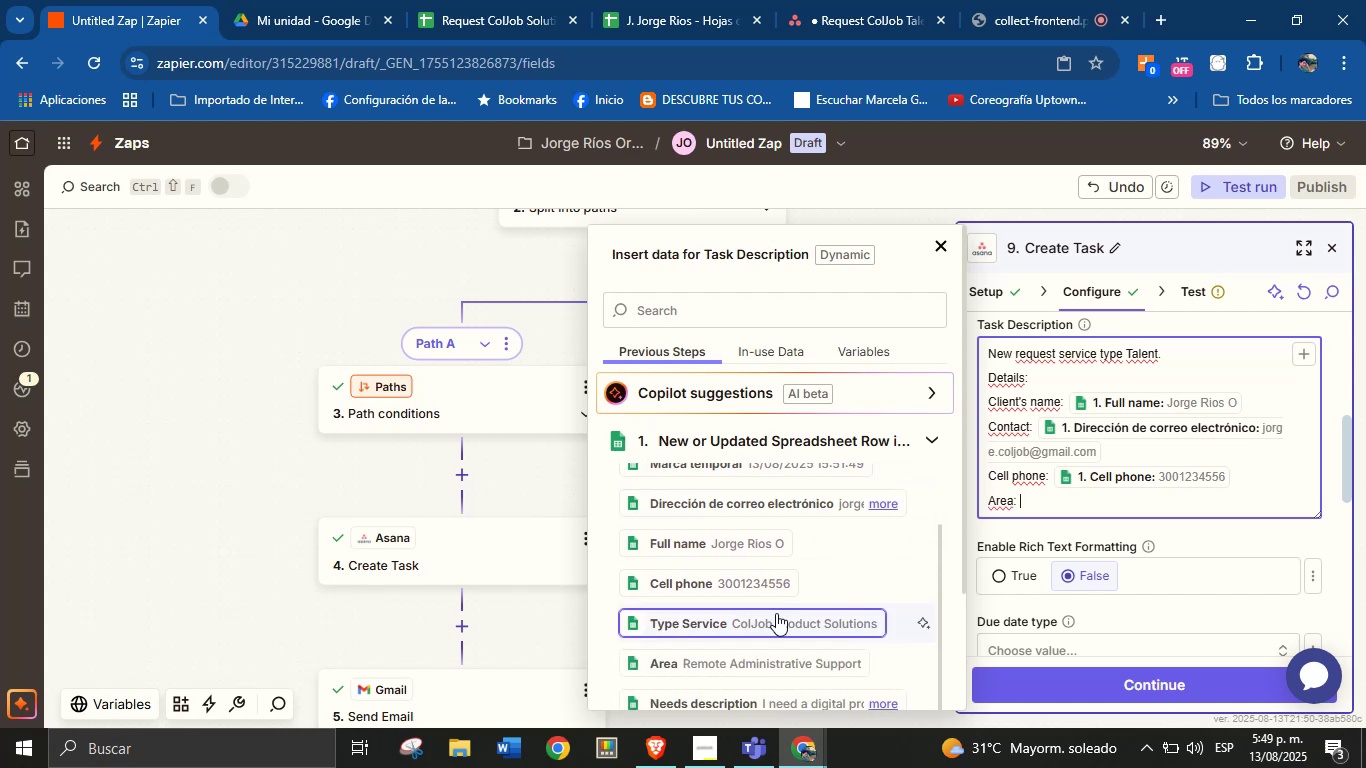 
left_click([782, 652])
 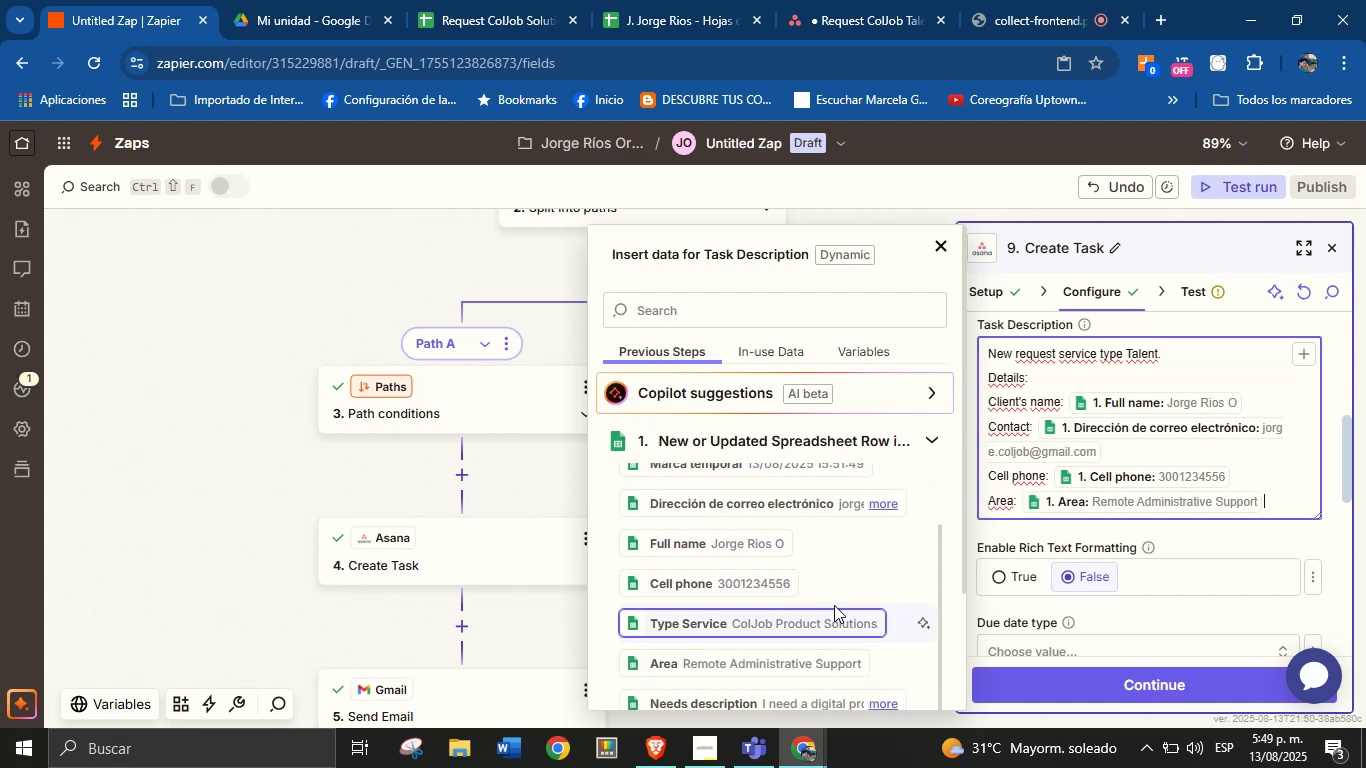 
key(Enter)
 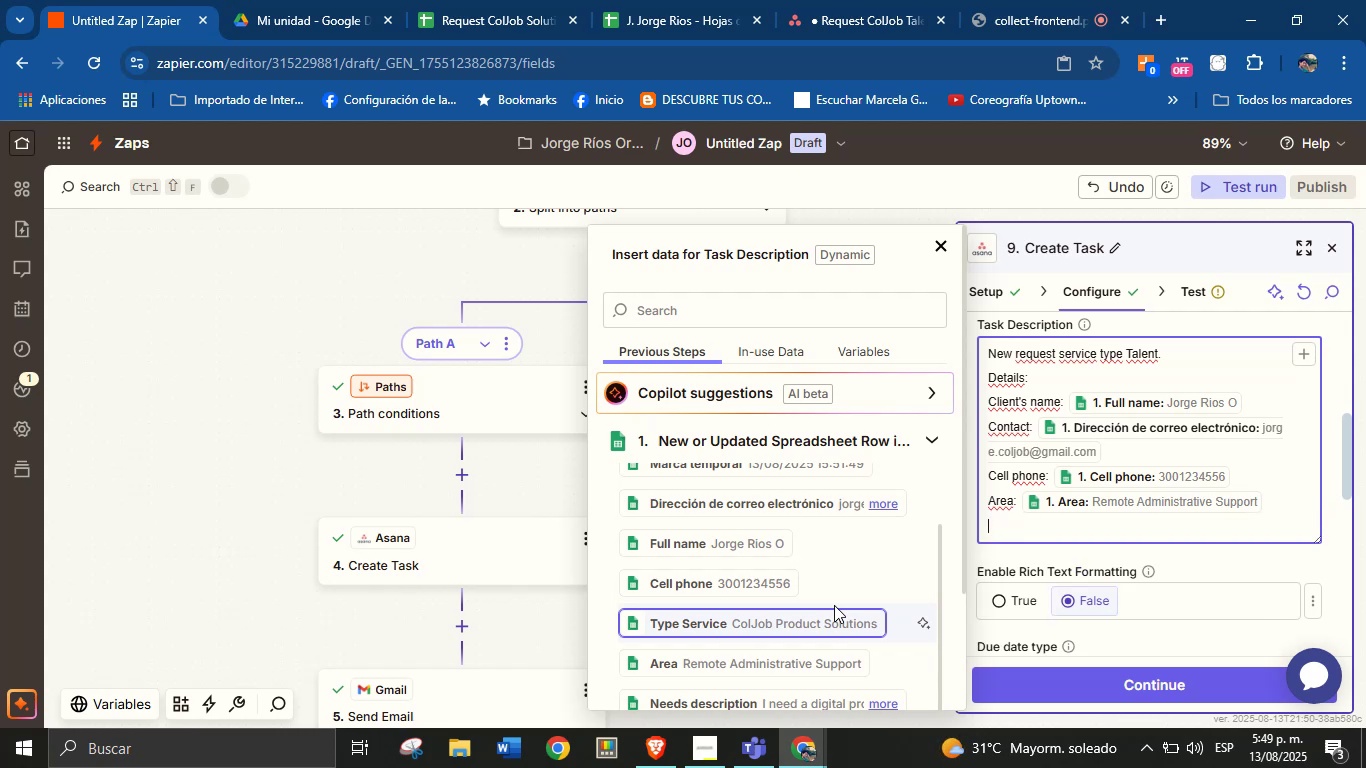 
wait(6.34)
 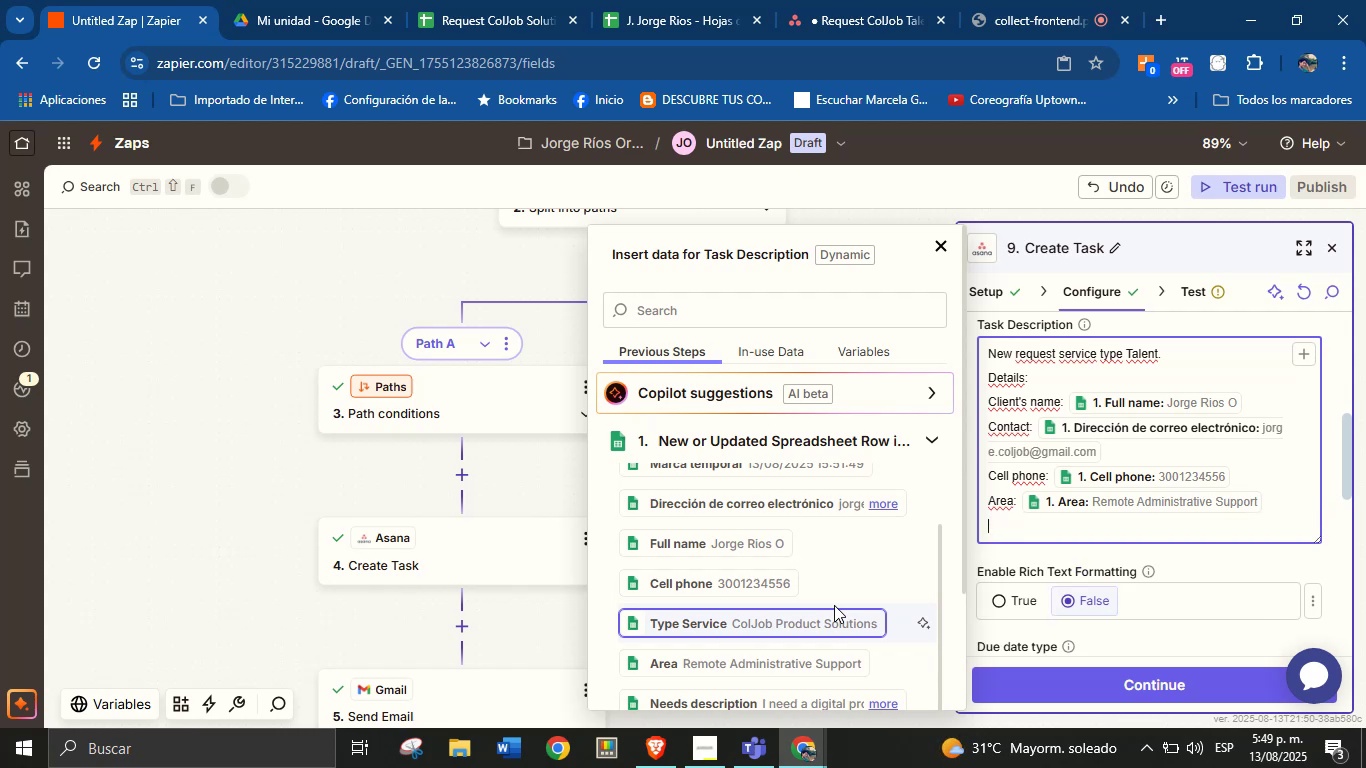 
type(Description> )
 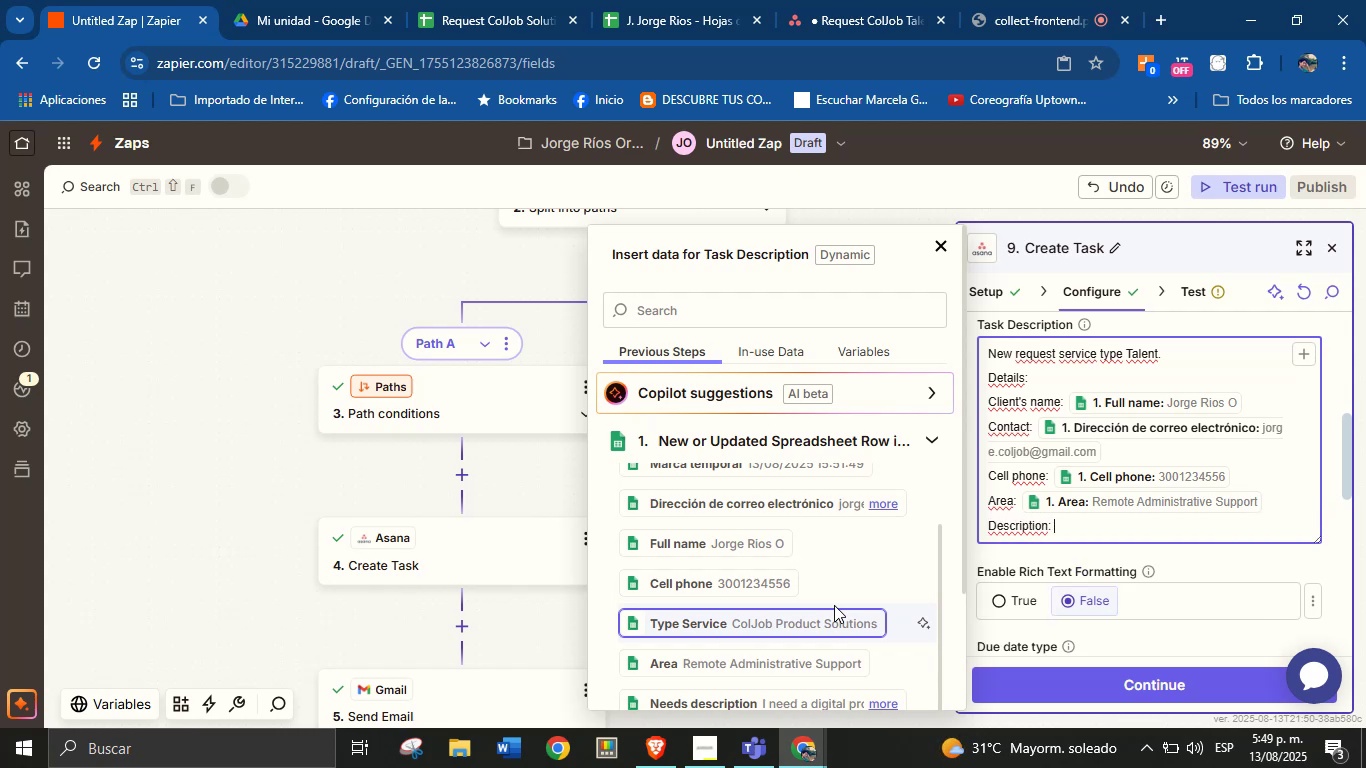 
scroll: coordinate [745, 566], scroll_direction: down, amount: 1.0
 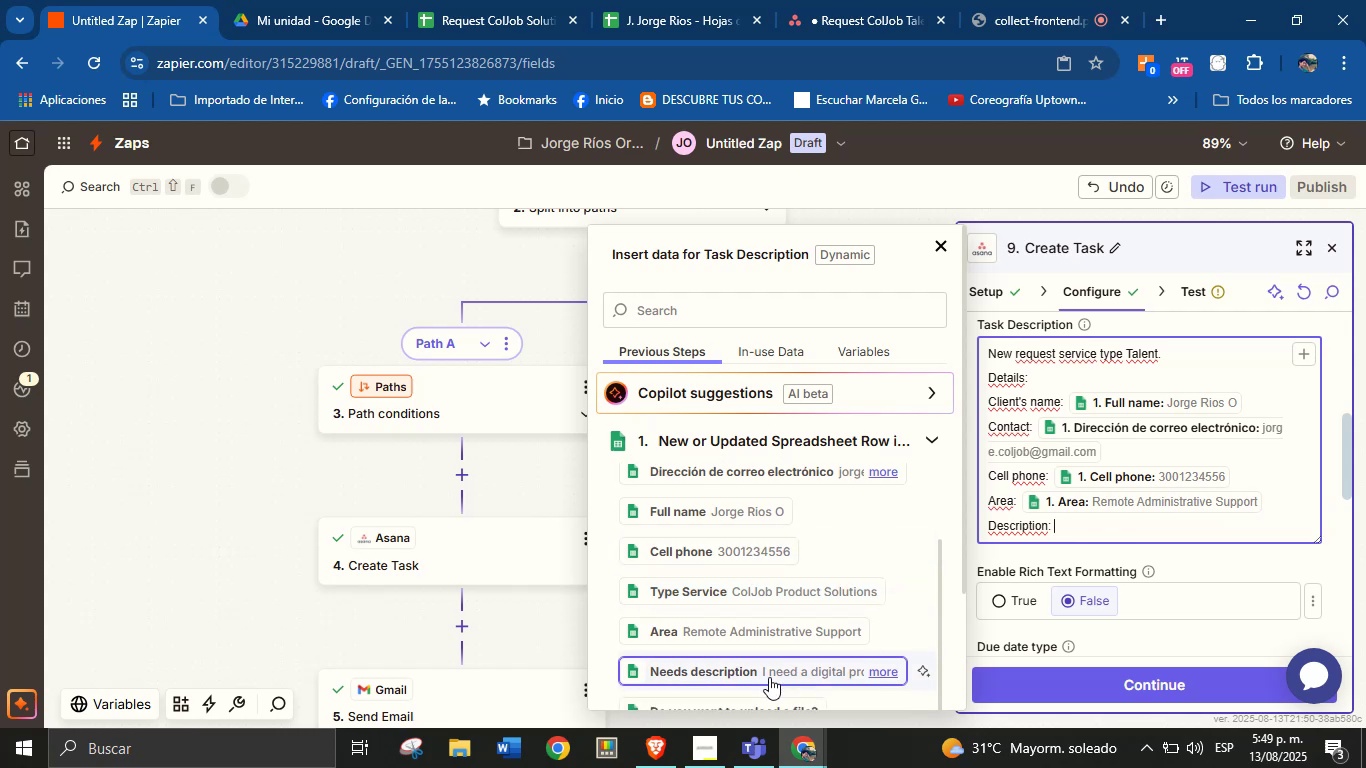 
left_click([776, 670])
 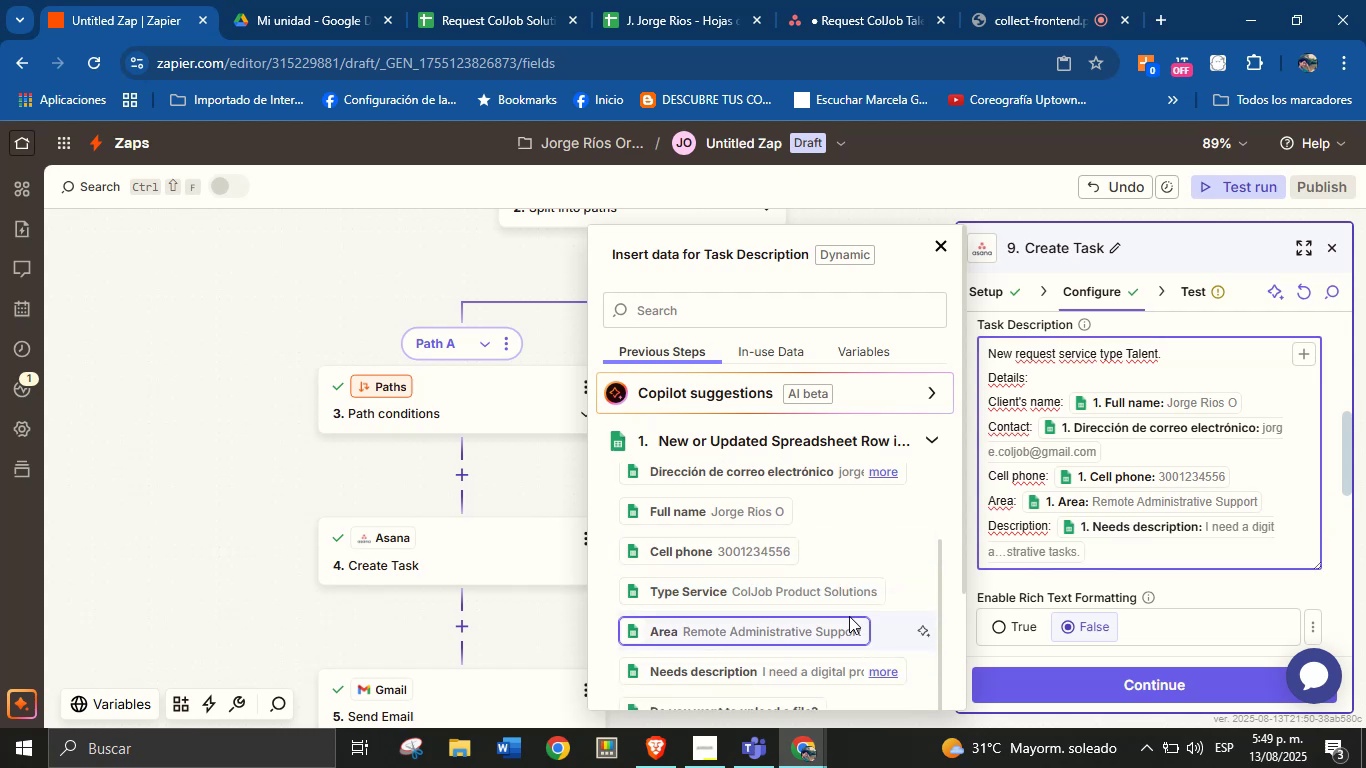 
key(Enter)
 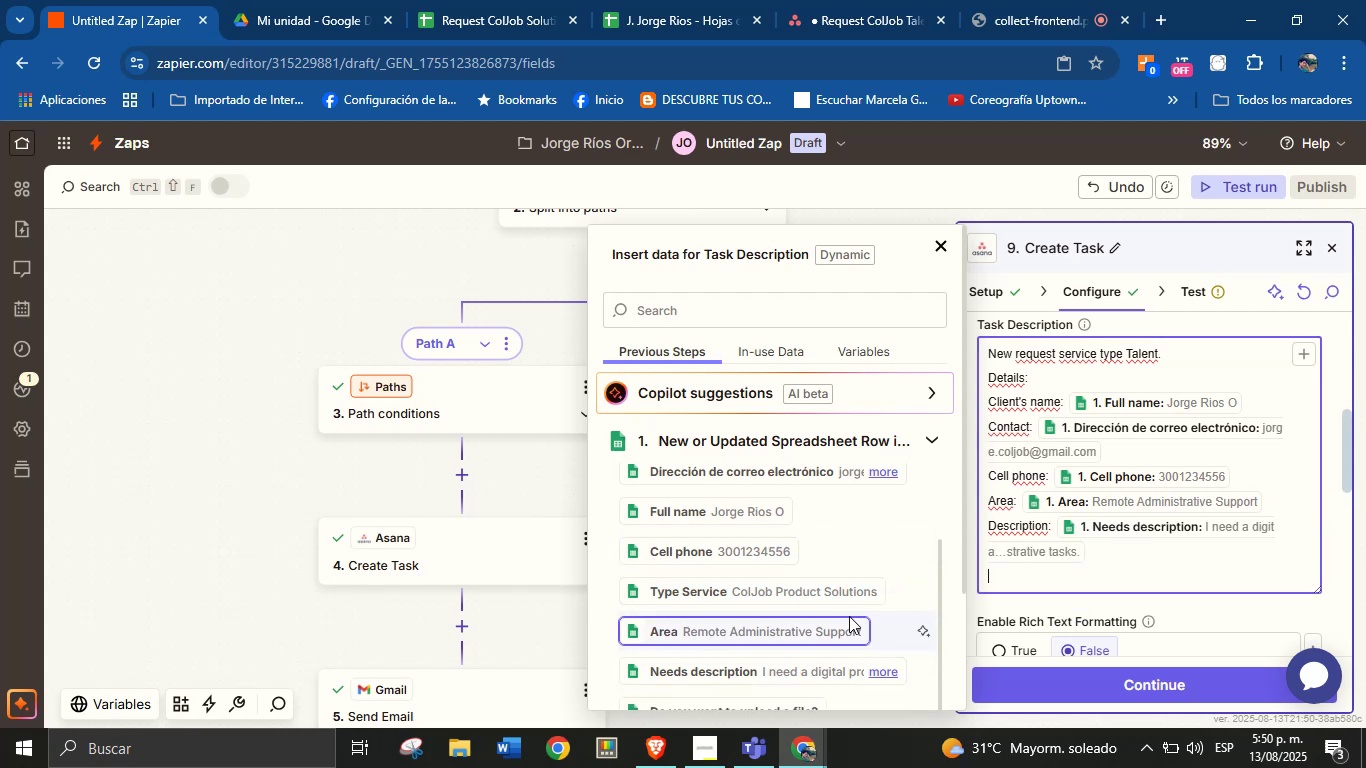 
wait(6.42)
 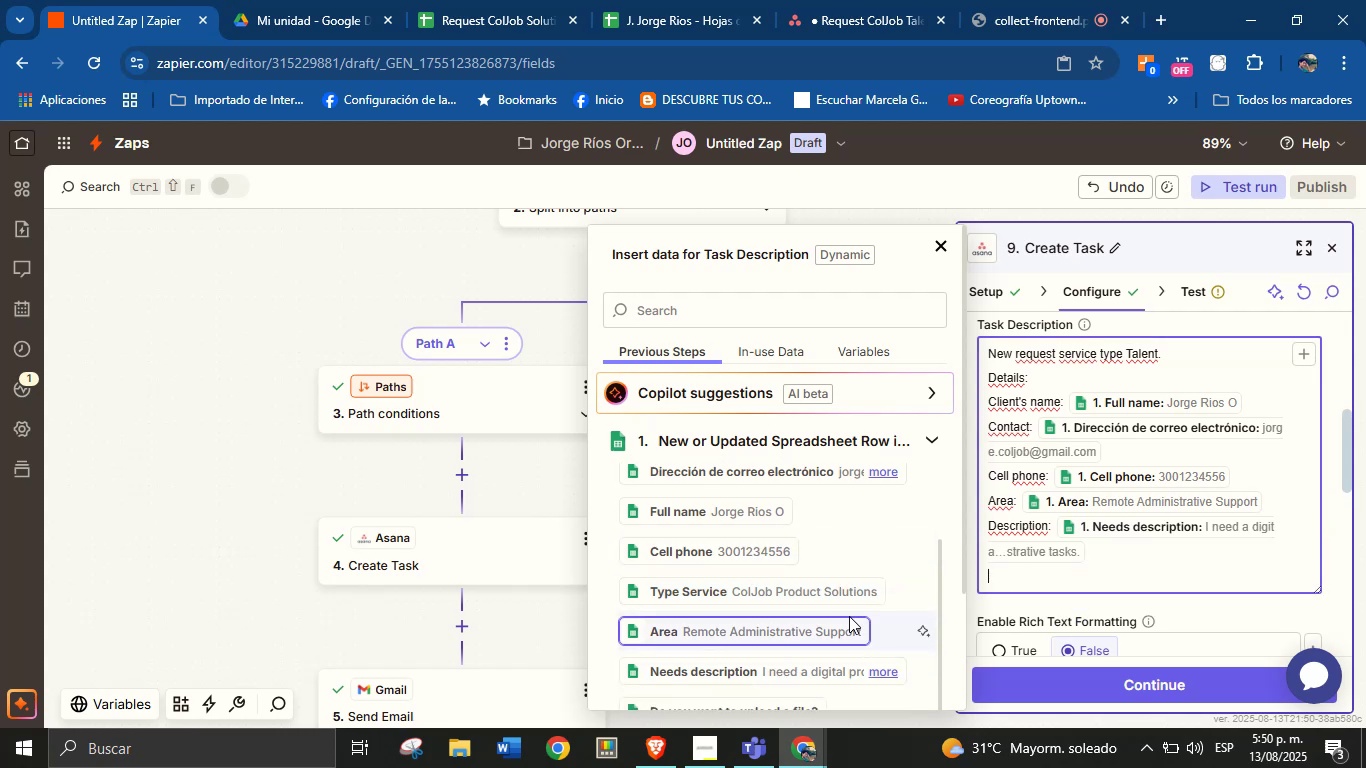 
type(Date contact)
 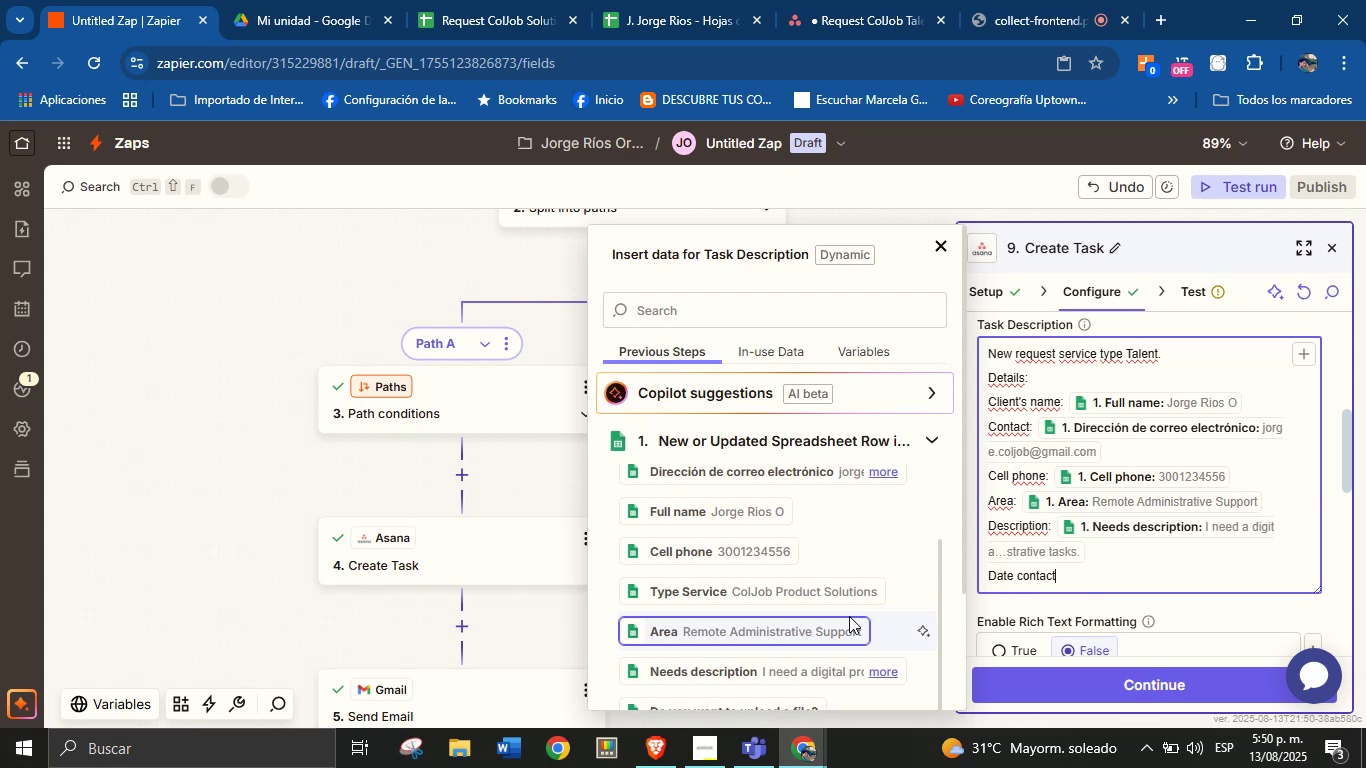 
wait(16.98)
 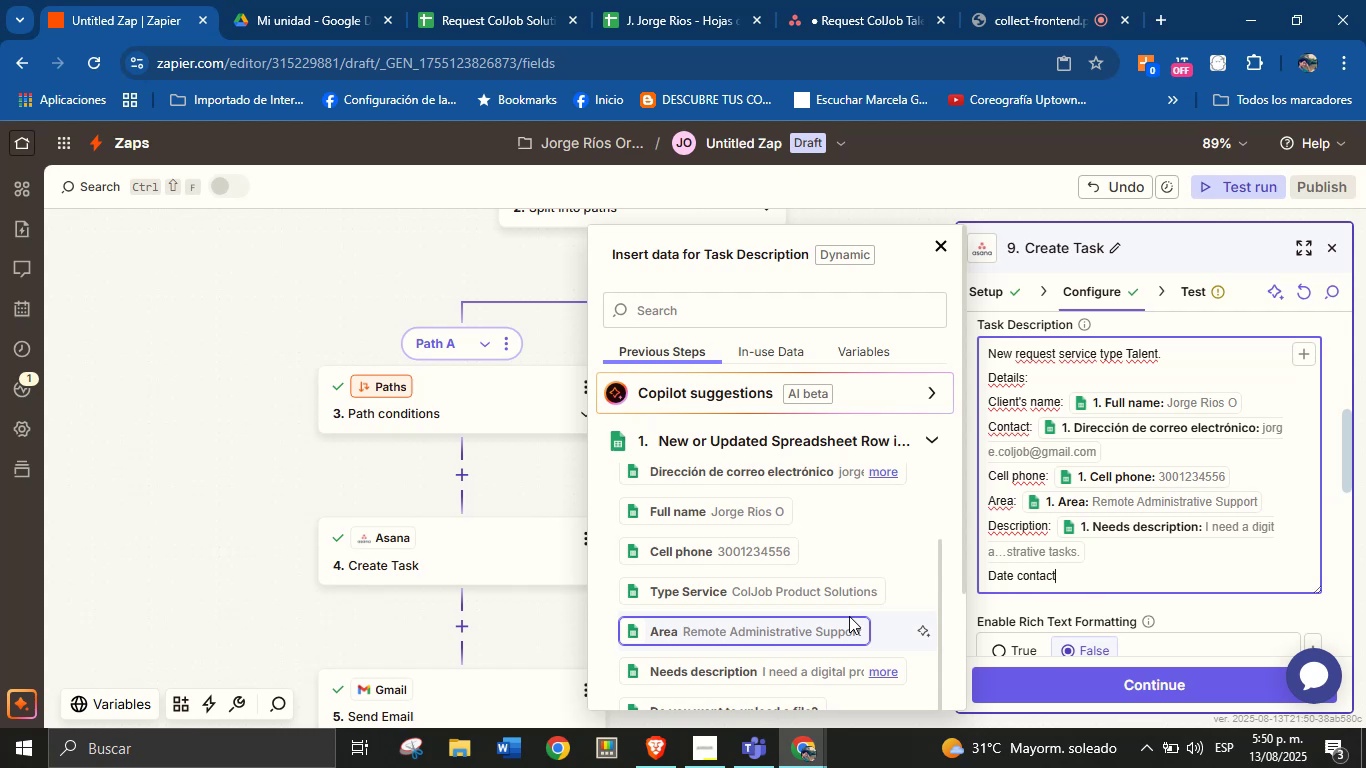 
left_click([1017, 573])
 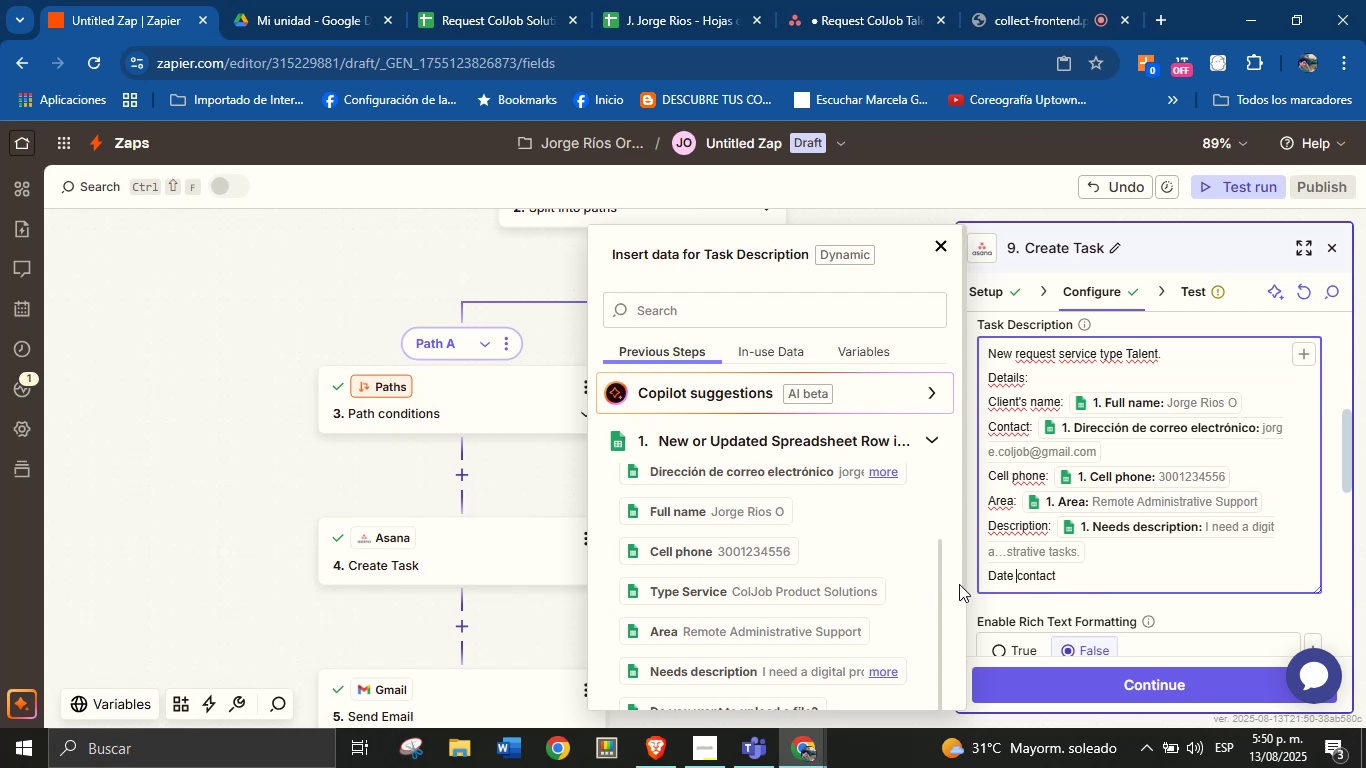 
type(to )
 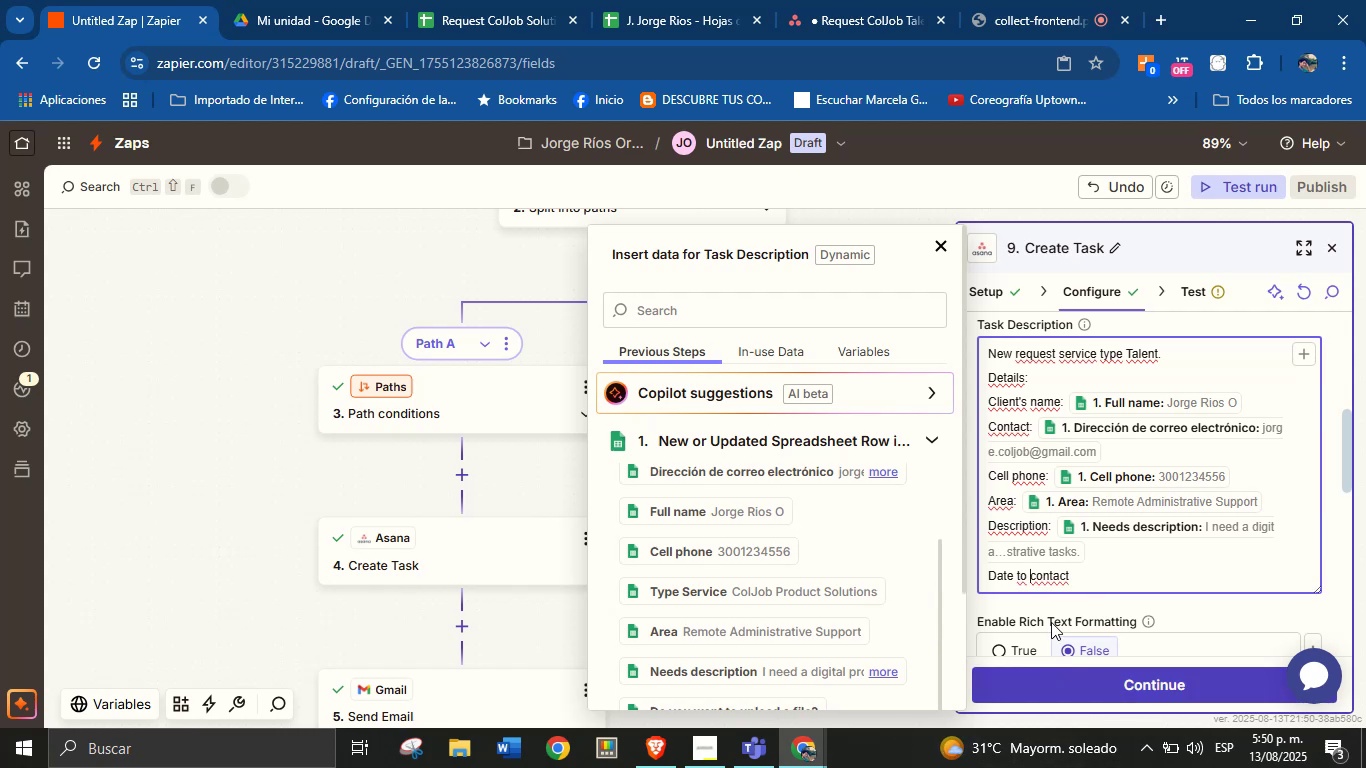 
left_click([1078, 569])
 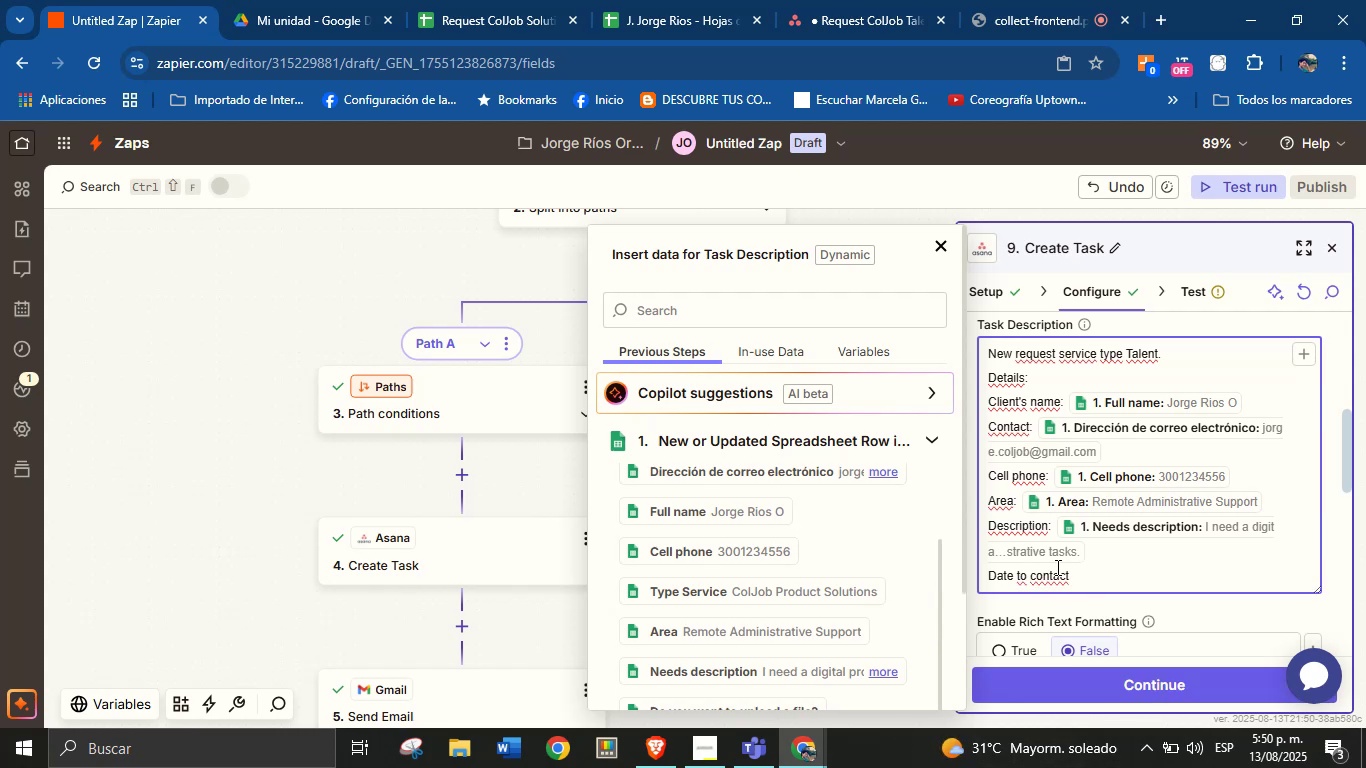 
key(Shift+ShiftRight)
 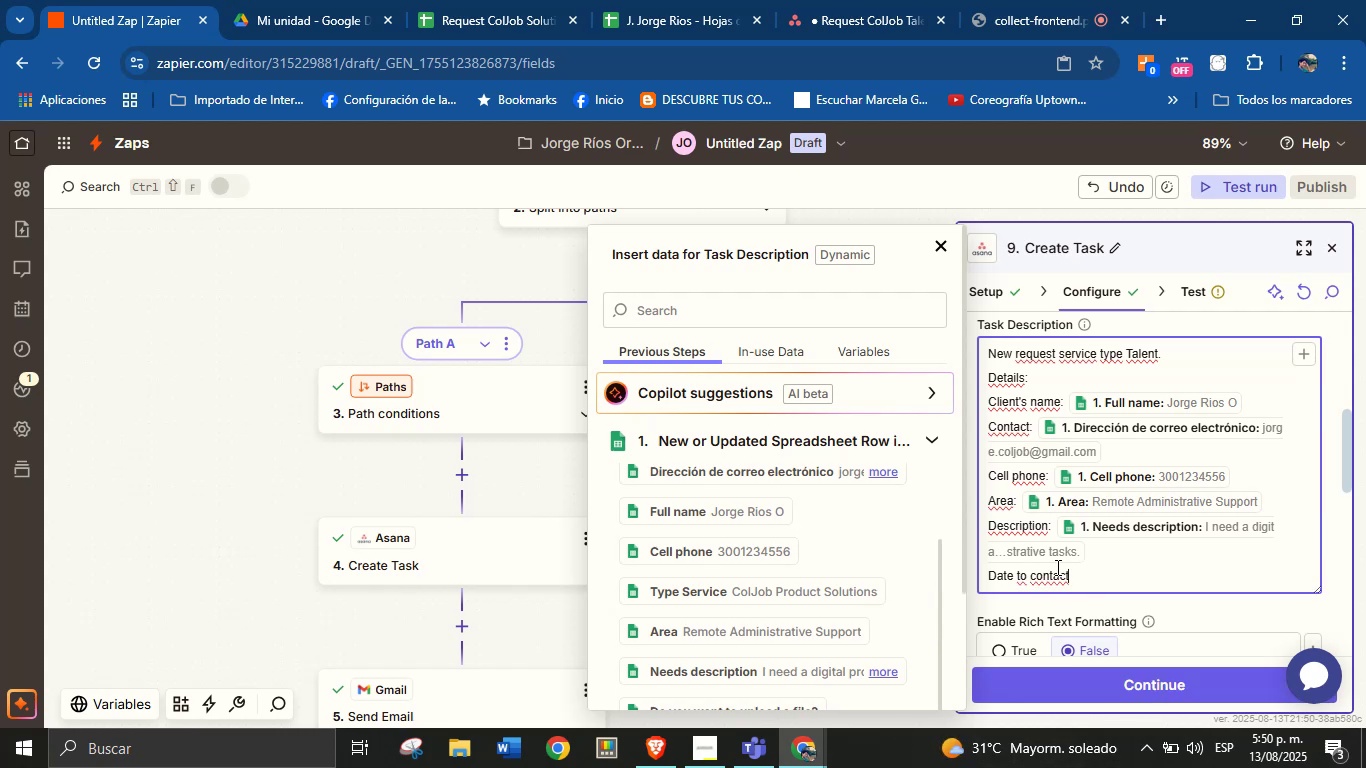 
key(Shift+Period)
 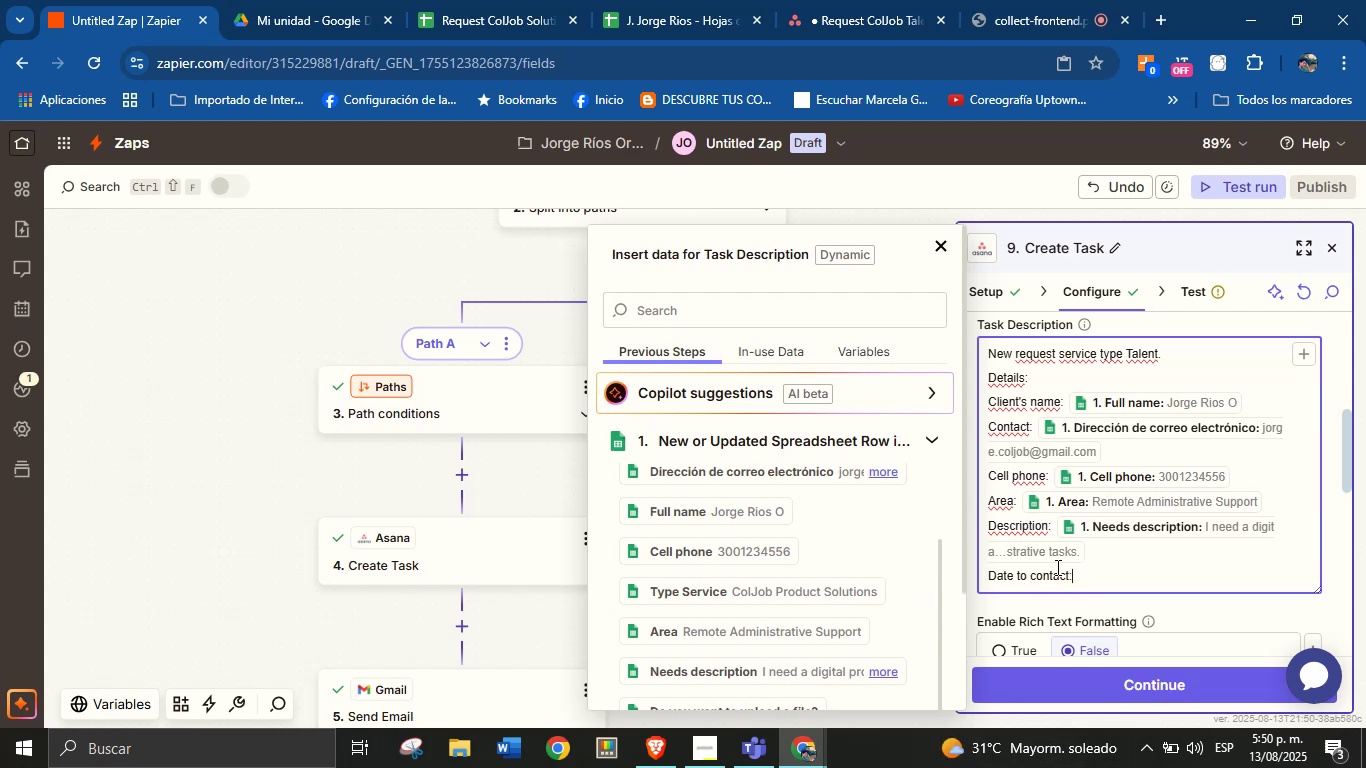 
key(Space)
 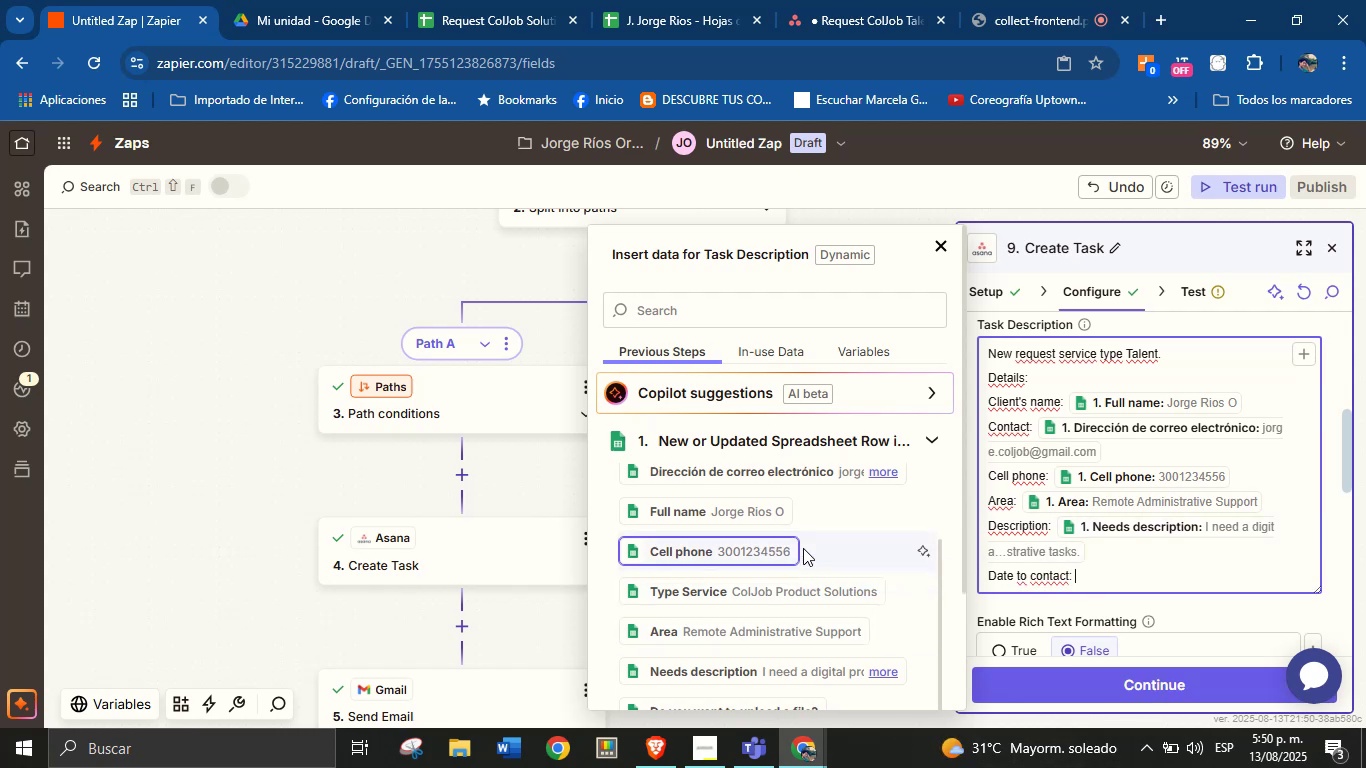 
wait(6.07)
 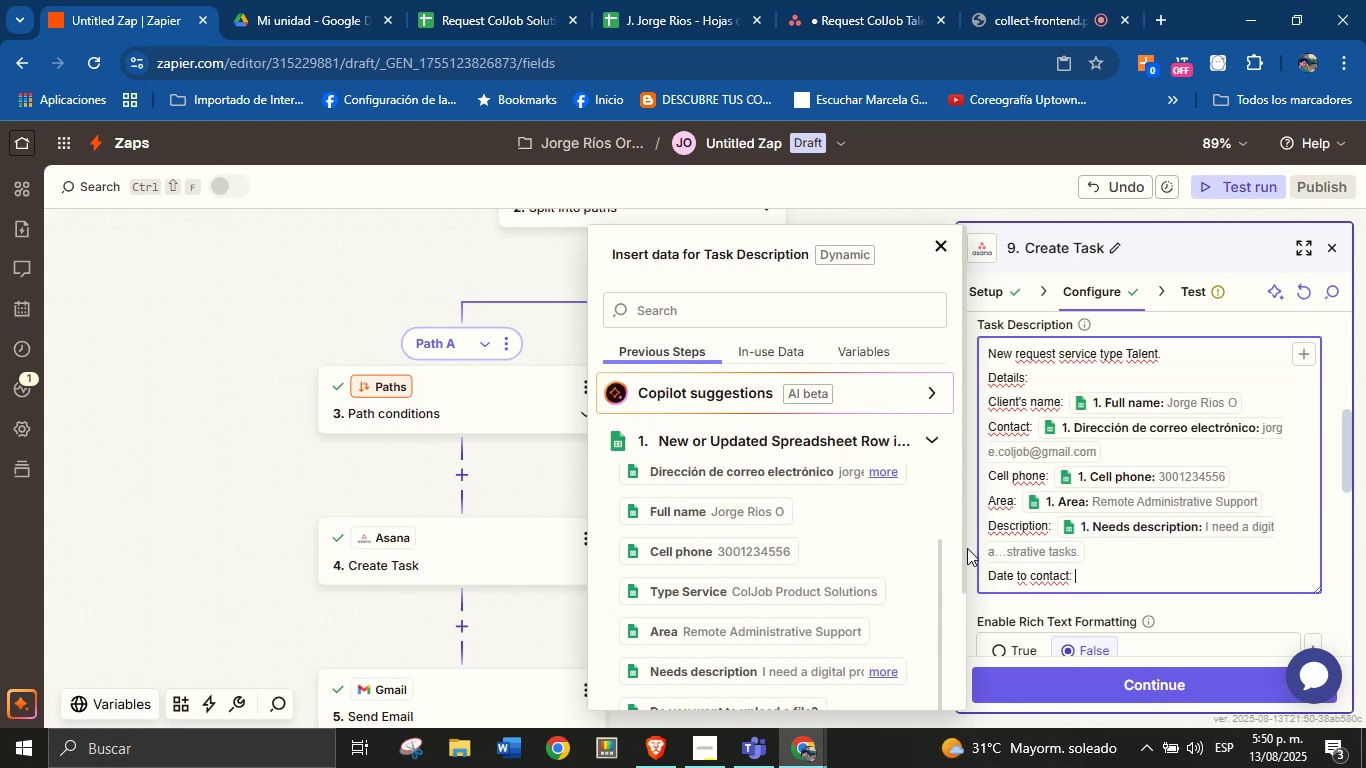 
scroll: coordinate [791, 578], scroll_direction: down, amount: 3.0
 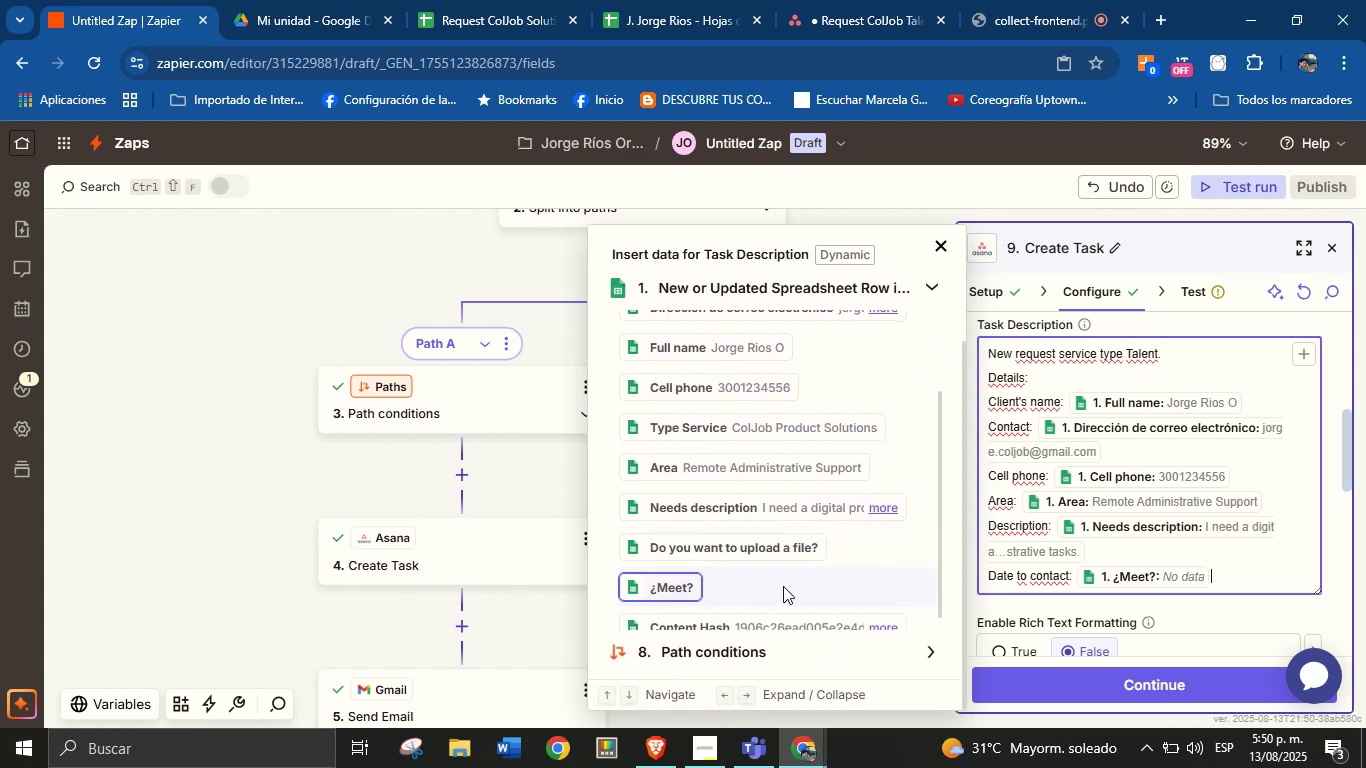 
left_click([1195, 604])
 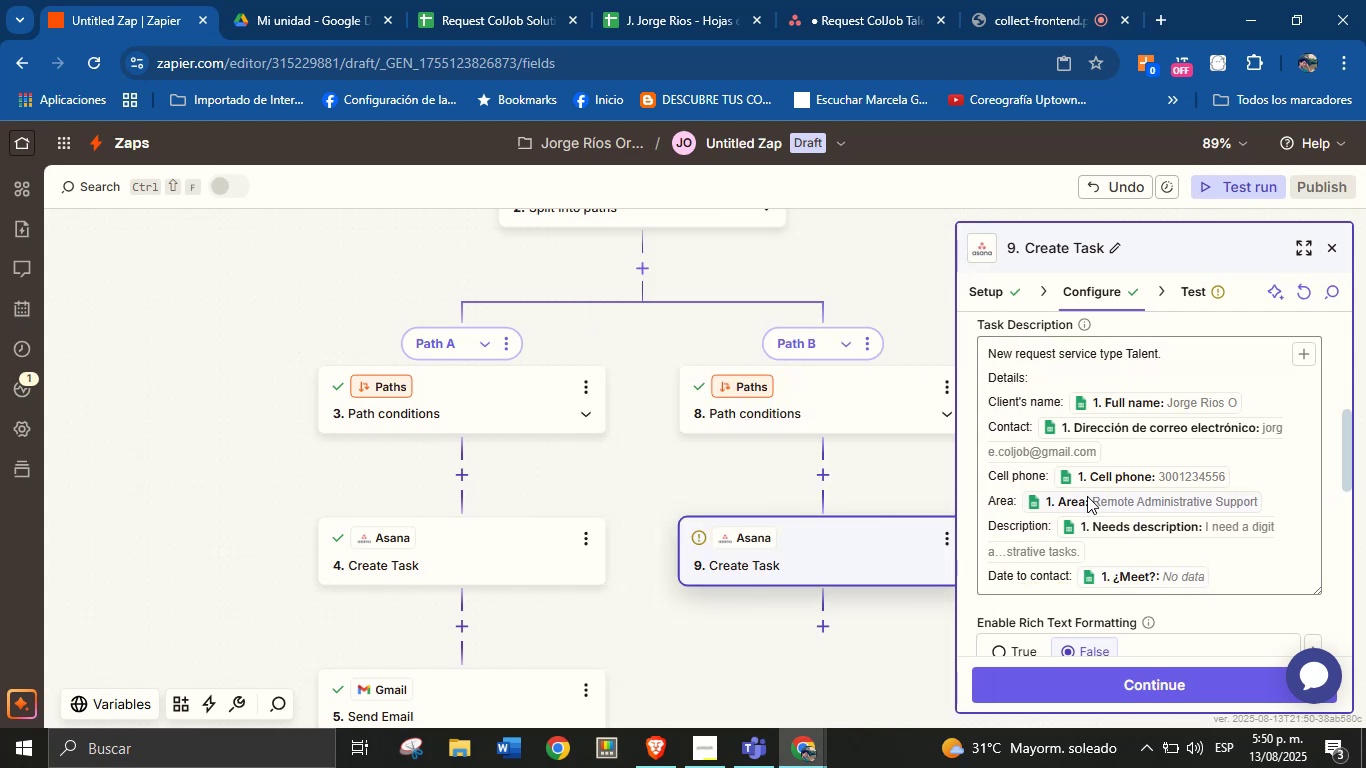 
wait(9.15)
 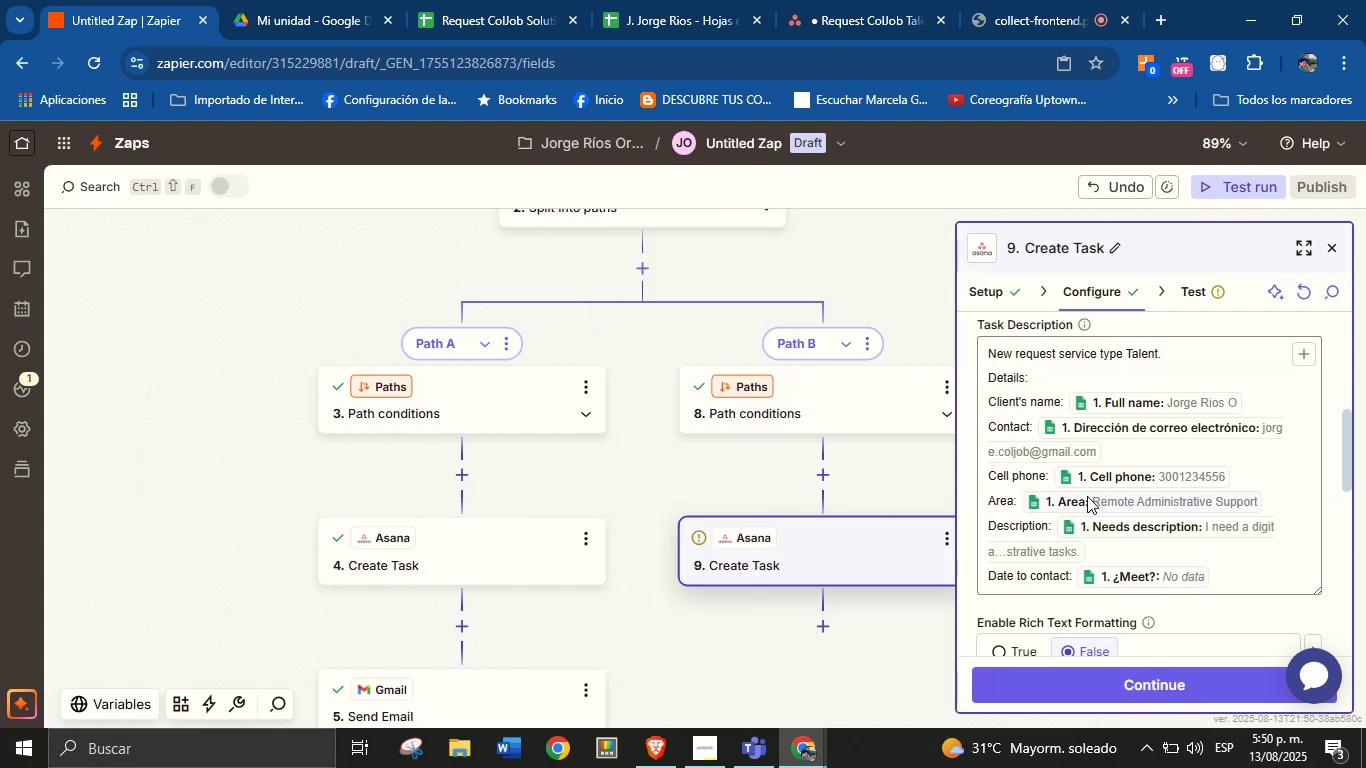 
scroll: coordinate [1198, 510], scroll_direction: up, amount: 1.0
 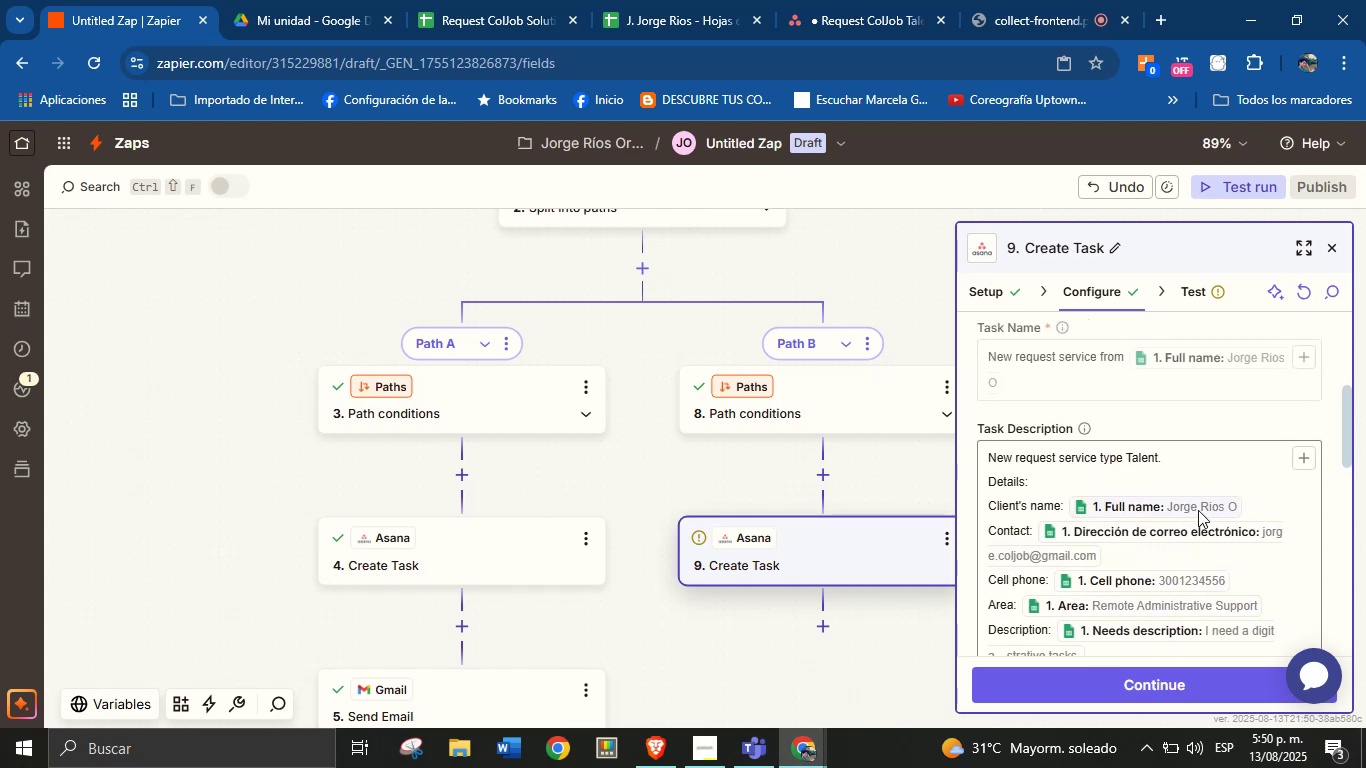 
scroll: coordinate [1217, 585], scroll_direction: down, amount: 2.0
 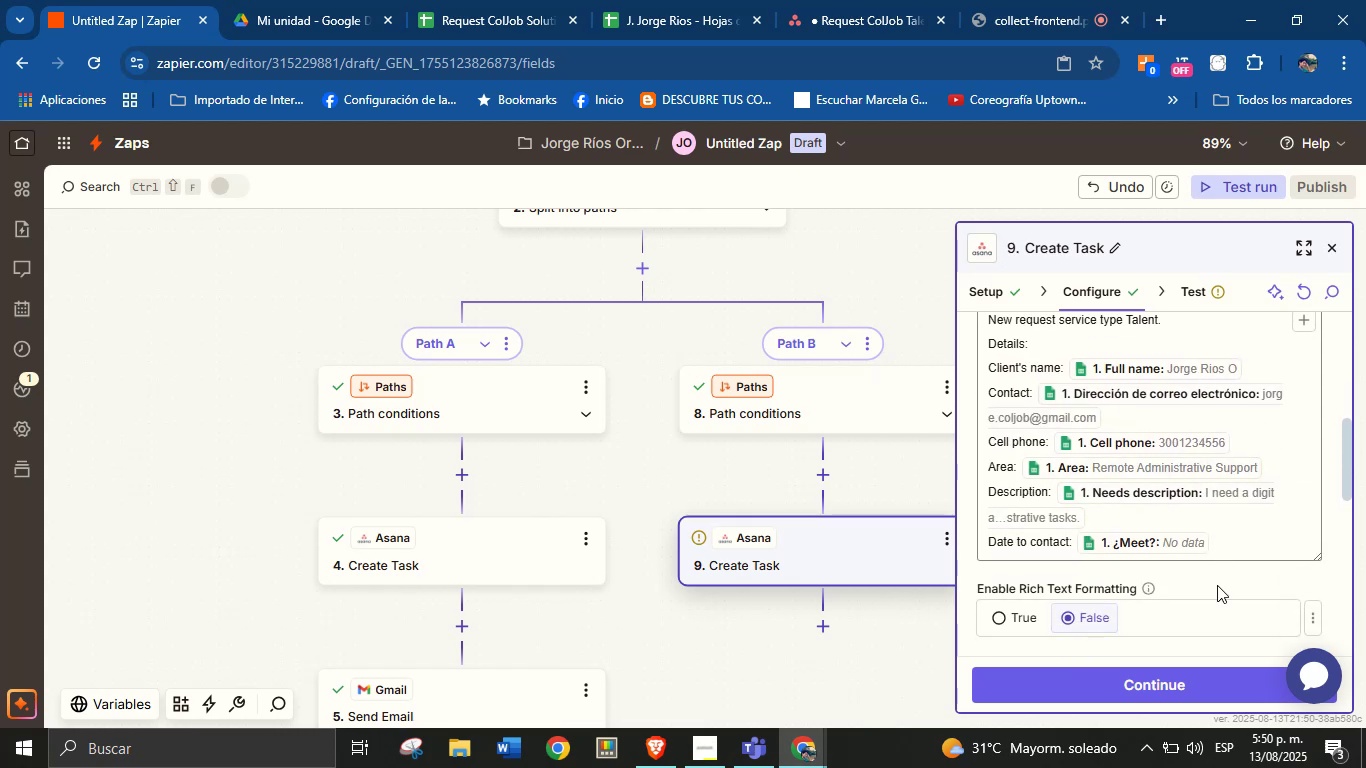 
left_click([1217, 585])
 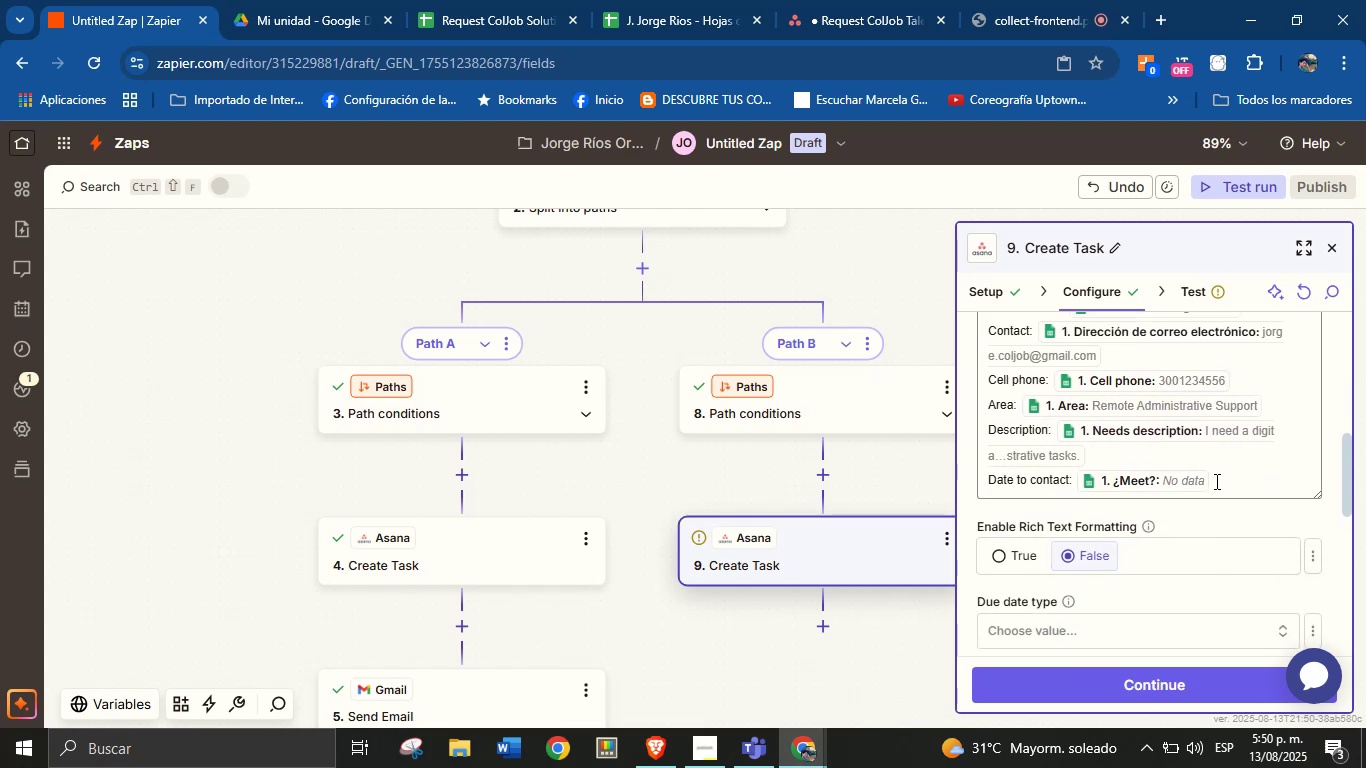 
left_click([1222, 475])
 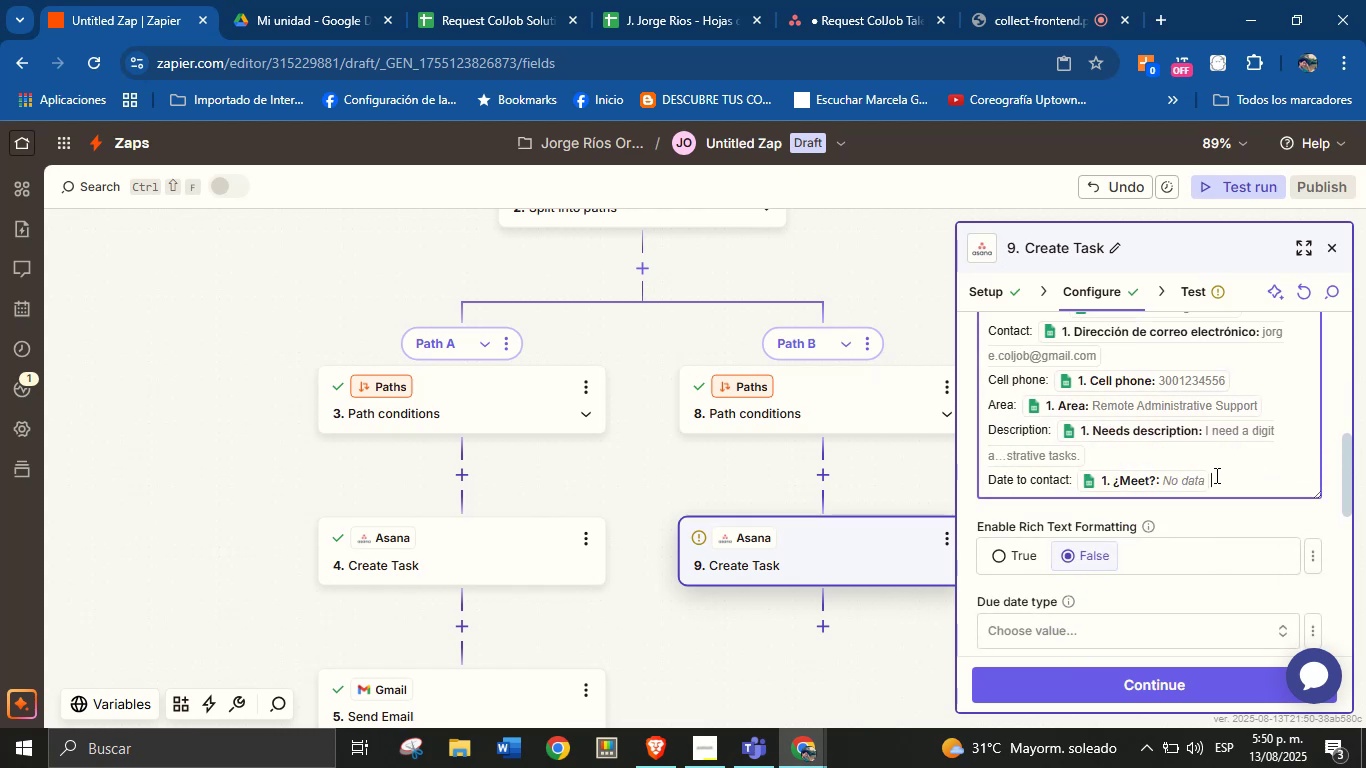 
key(Enter)
 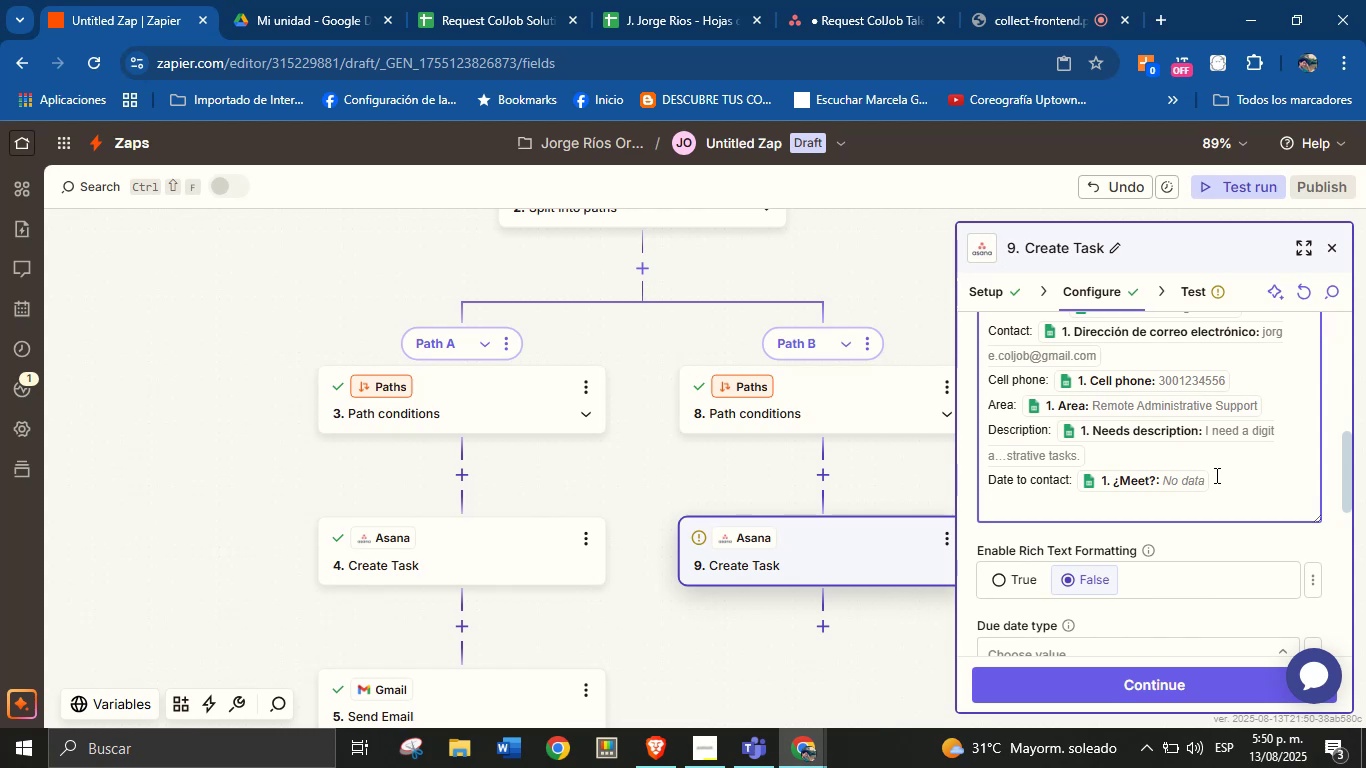 
wait(7.3)
 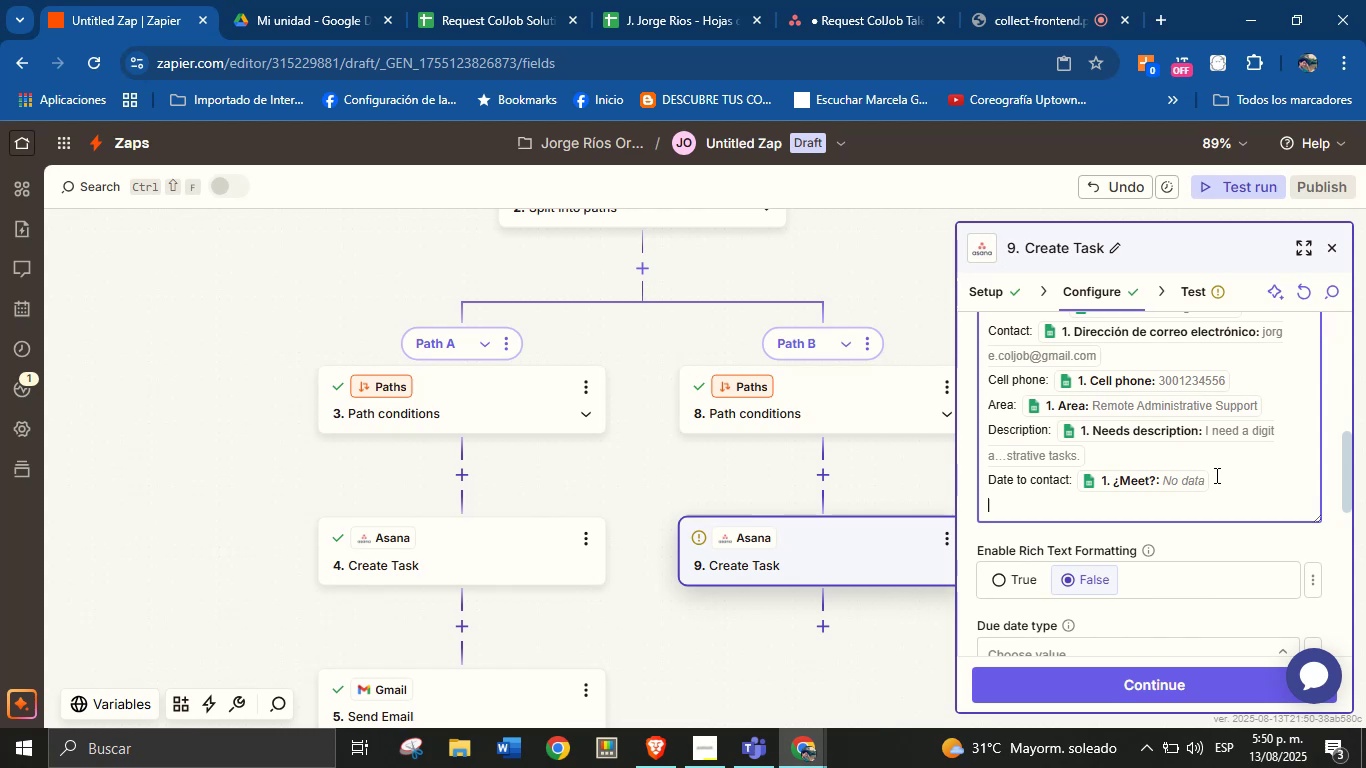 
scroll: coordinate [1215, 469], scroll_direction: up, amount: 1.0
 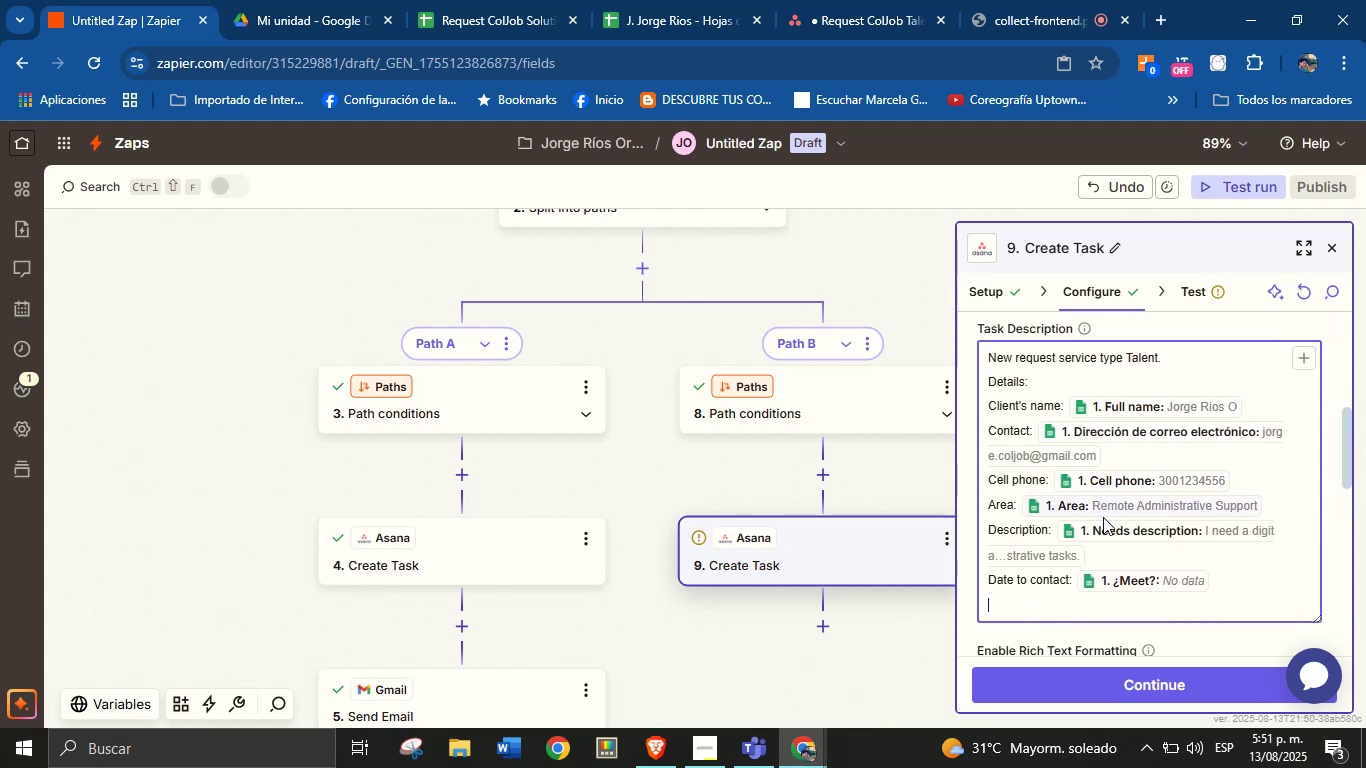 
wait(6.41)
 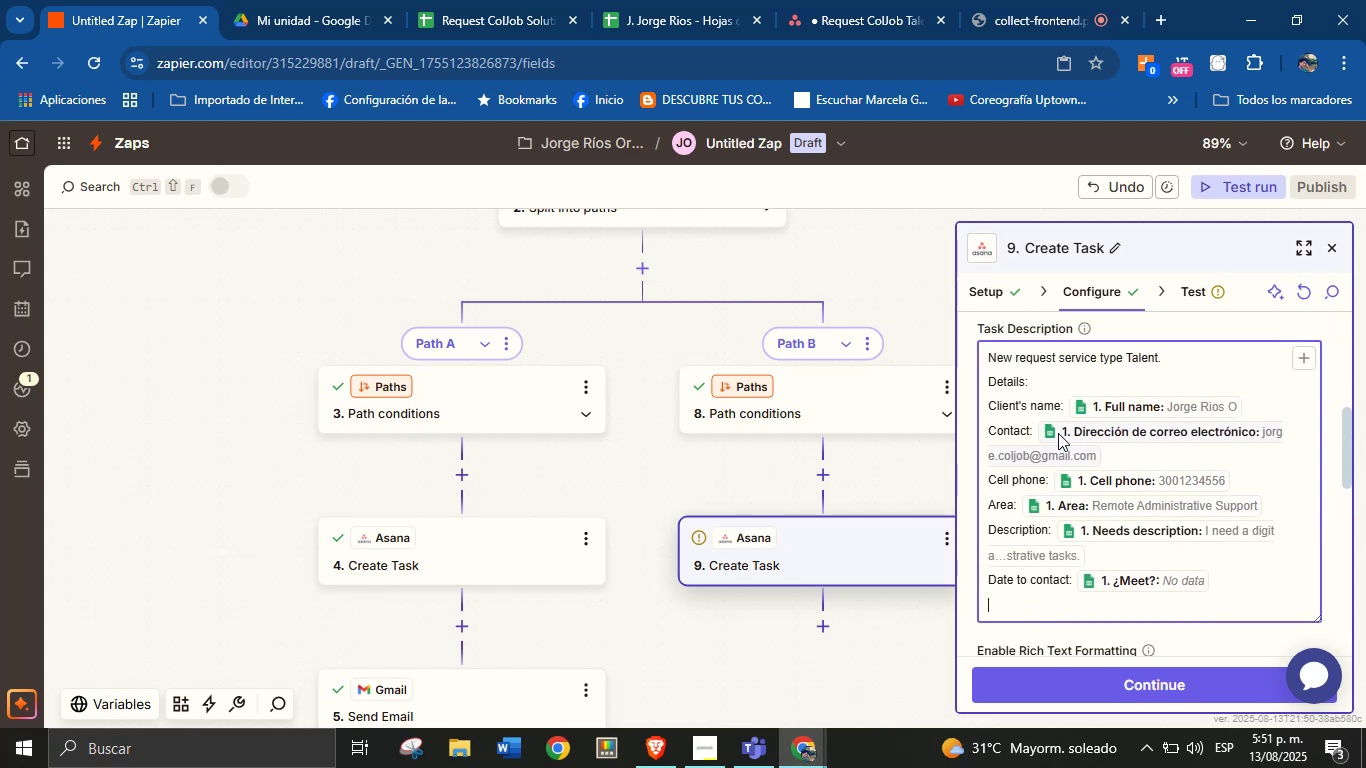 
left_click([1208, 641])
 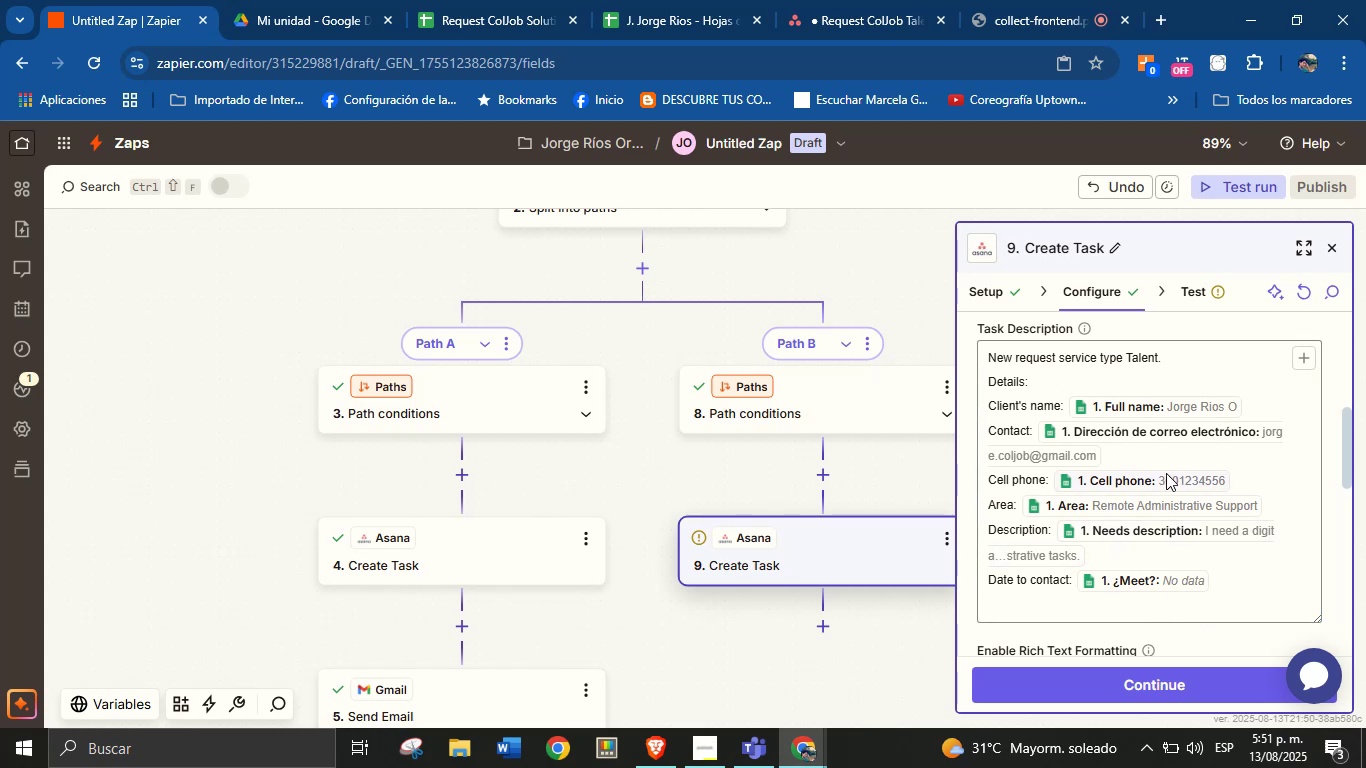 
scroll: coordinate [1166, 476], scroll_direction: up, amount: 2.0
 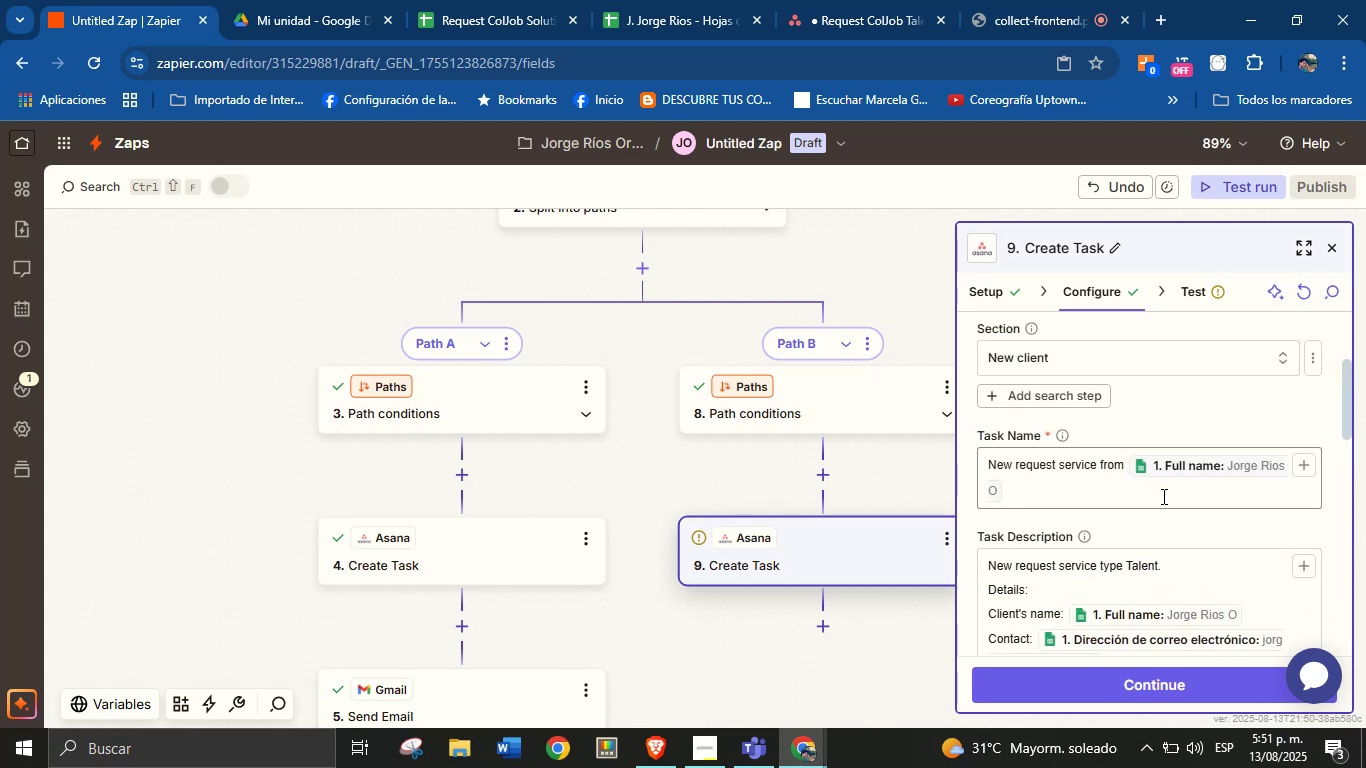 
scroll: coordinate [1131, 532], scroll_direction: down, amount: 8.0
 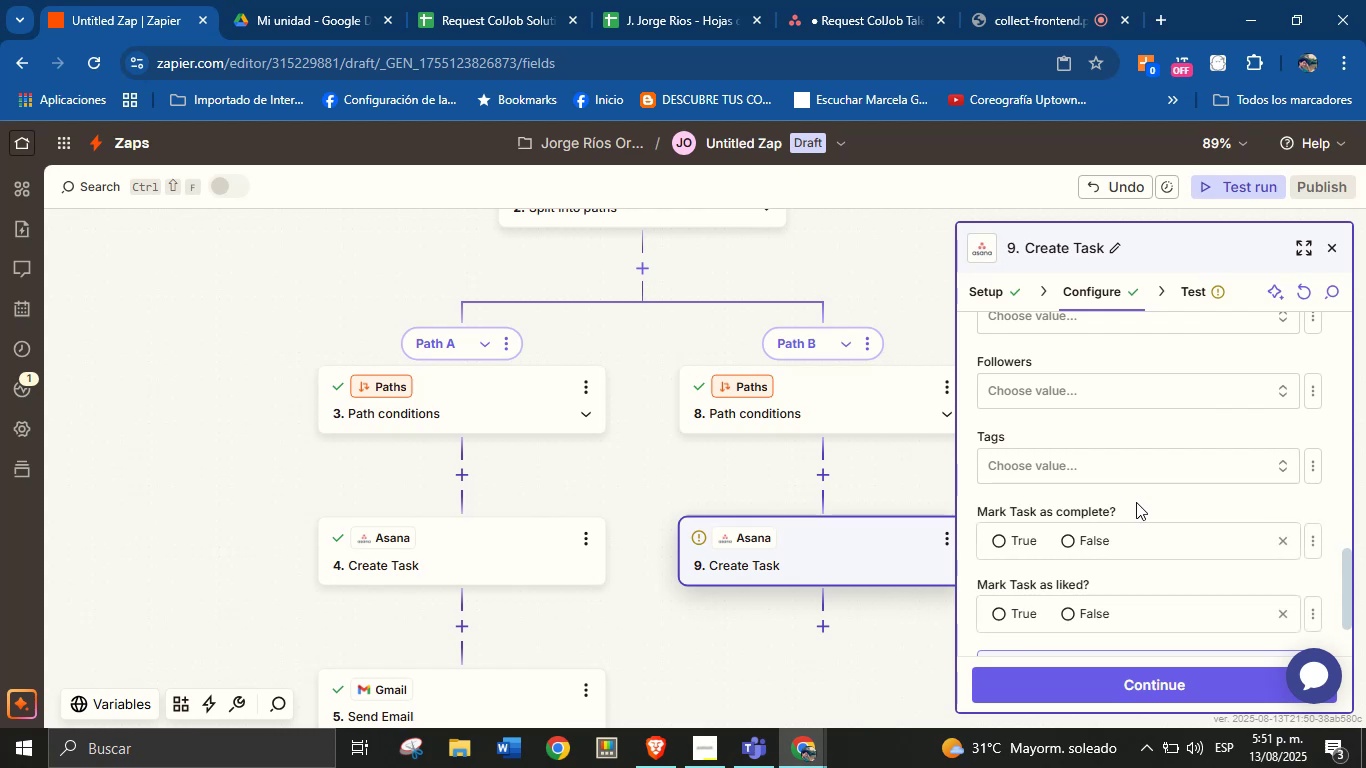 
scroll: coordinate [1132, 510], scroll_direction: down, amount: 2.0
 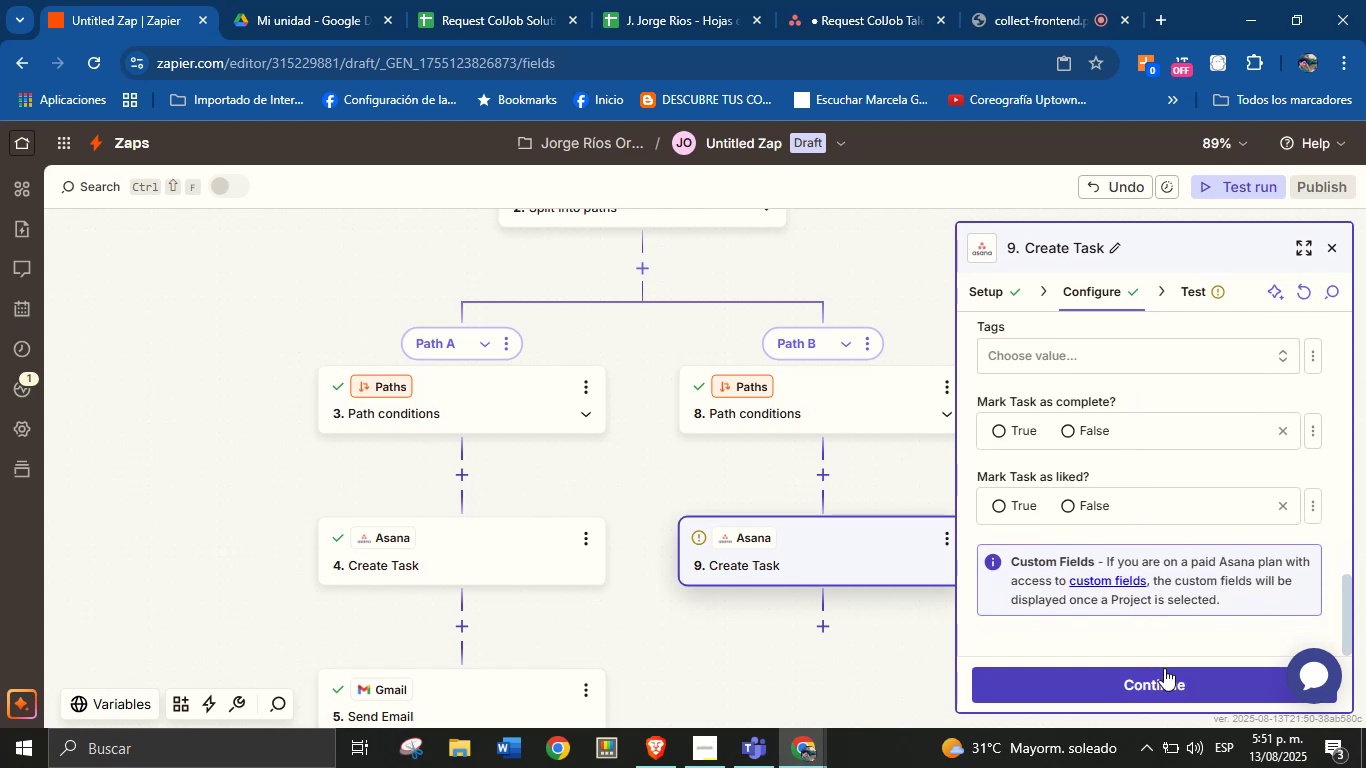 
left_click([1164, 669])
 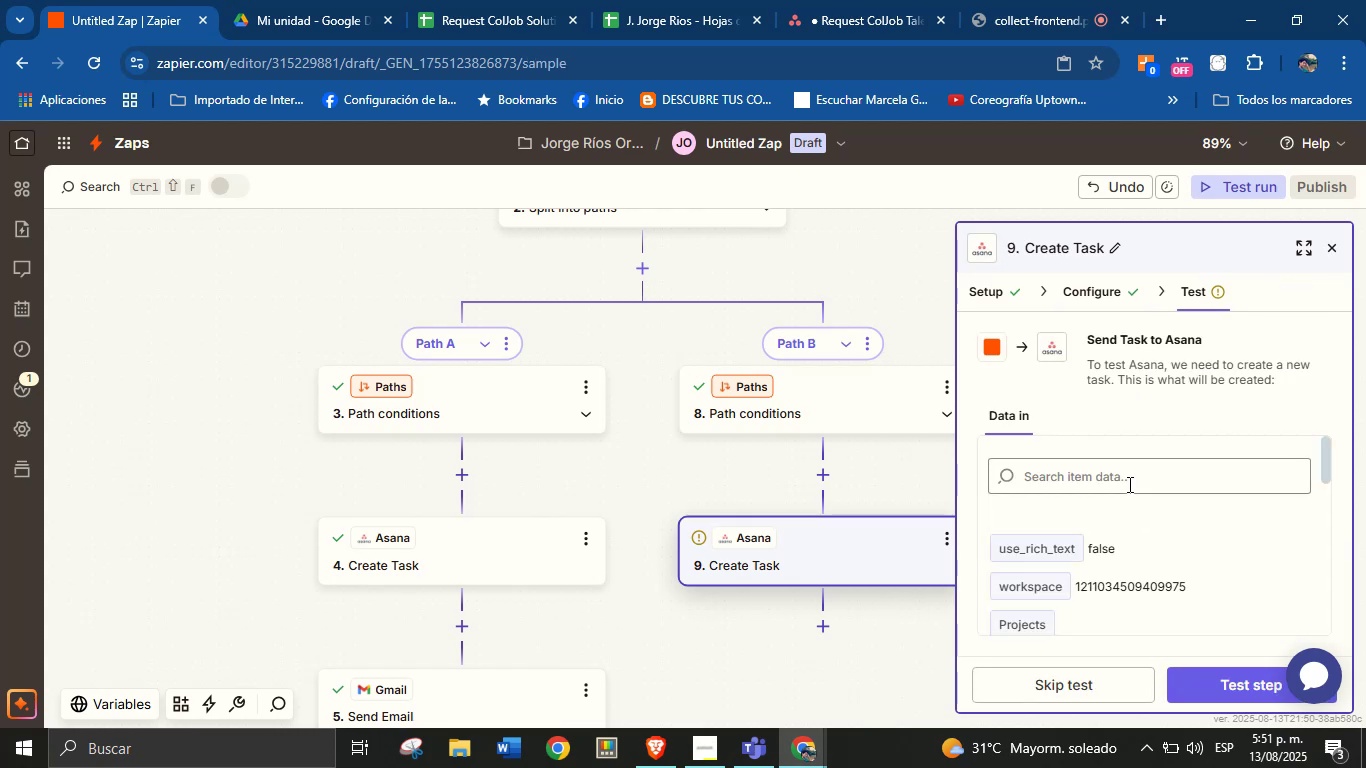 
scroll: coordinate [1137, 521], scroll_direction: down, amount: 3.0
 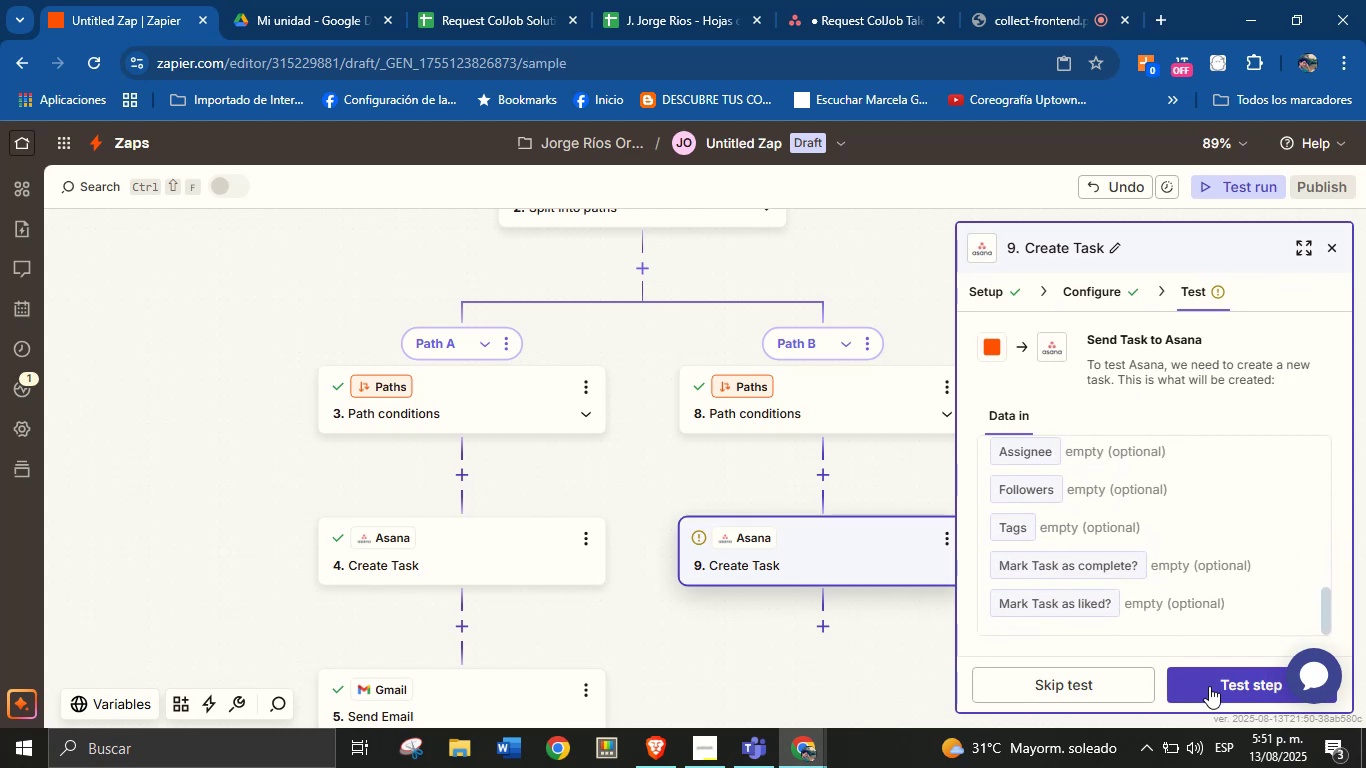 
left_click([1211, 693])
 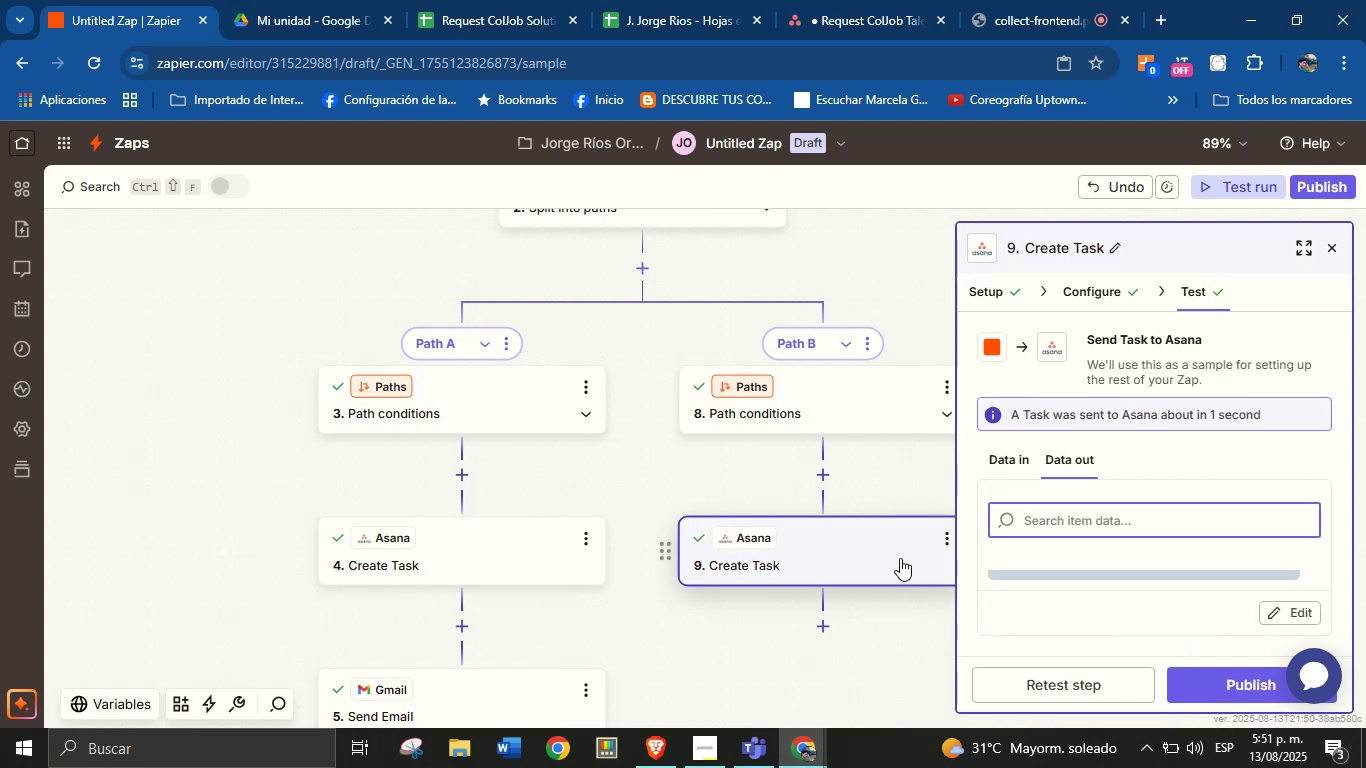 
wait(7.61)
 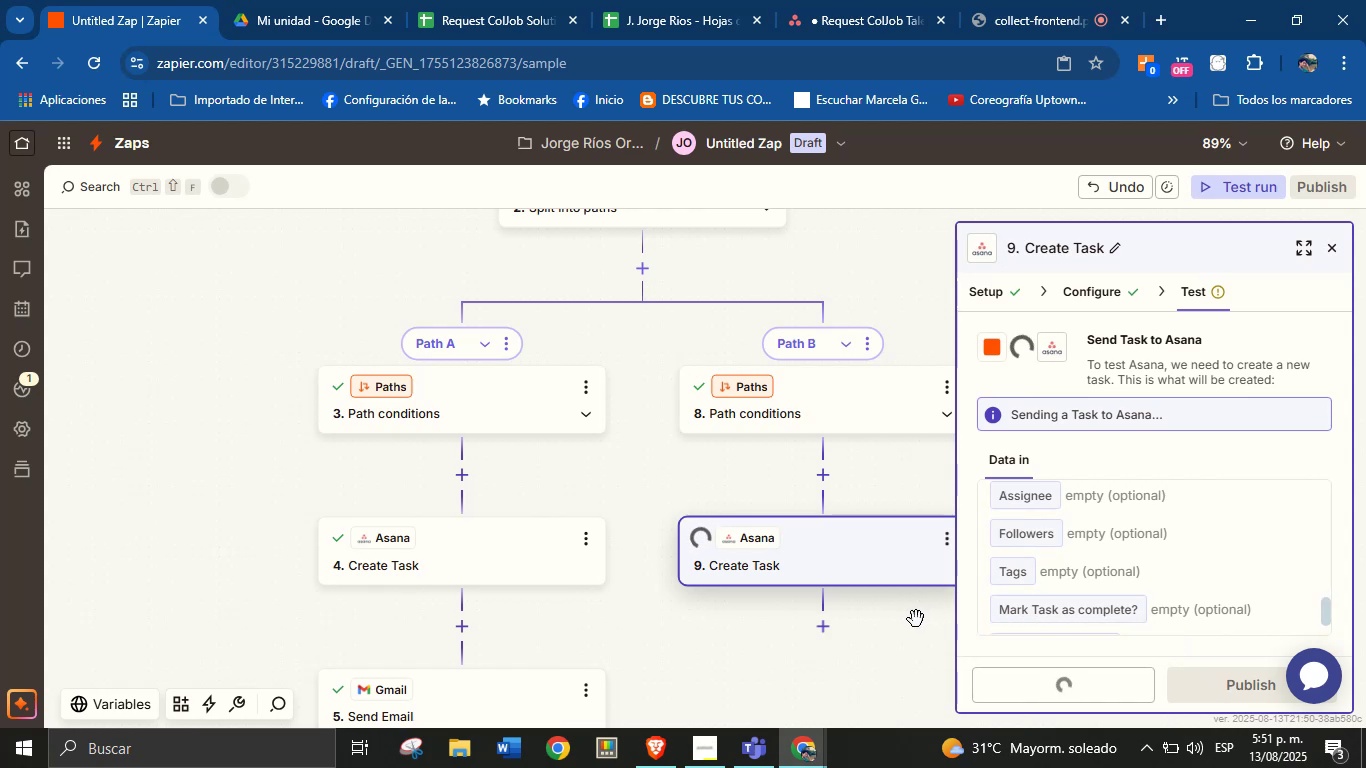 
scroll: coordinate [1173, 513], scroll_direction: down, amount: 7.0
 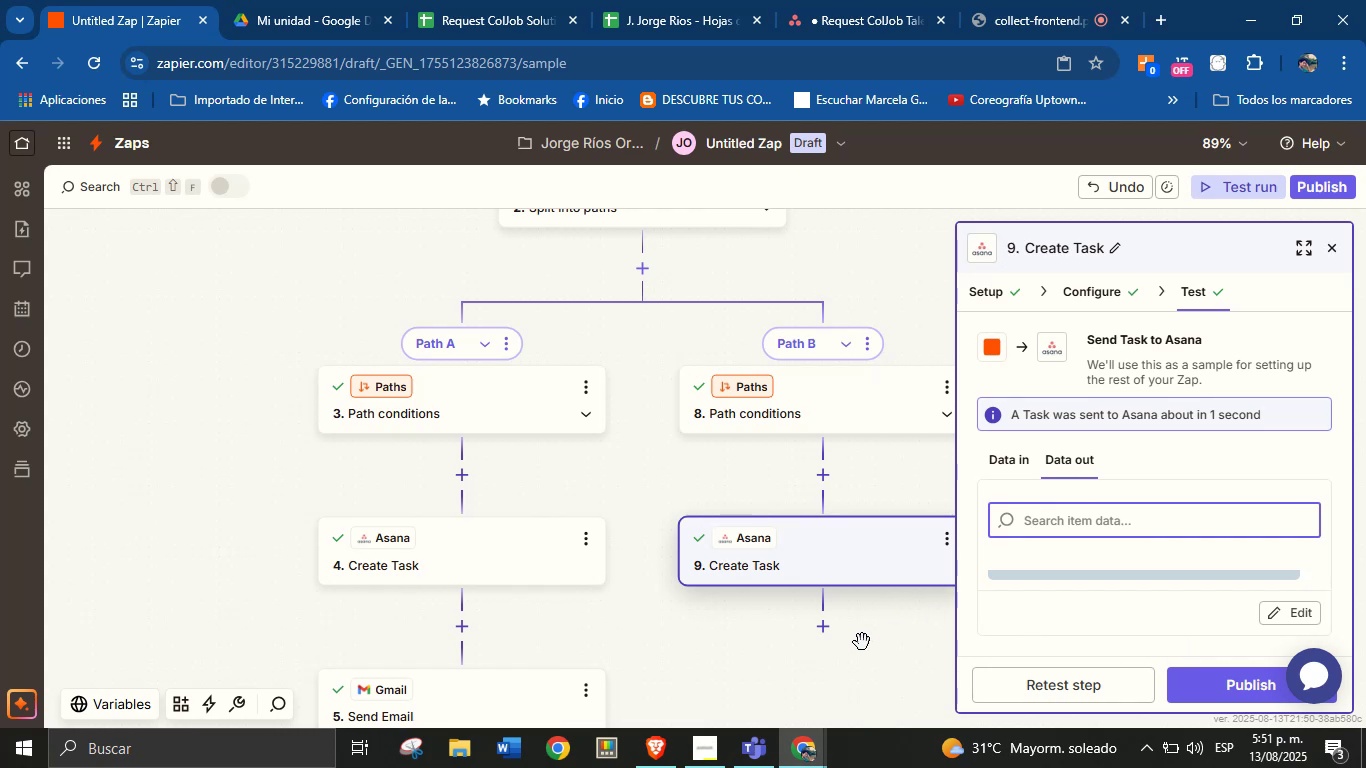 
left_click_drag(start_coordinate=[860, 624], to_coordinate=[838, 486])
 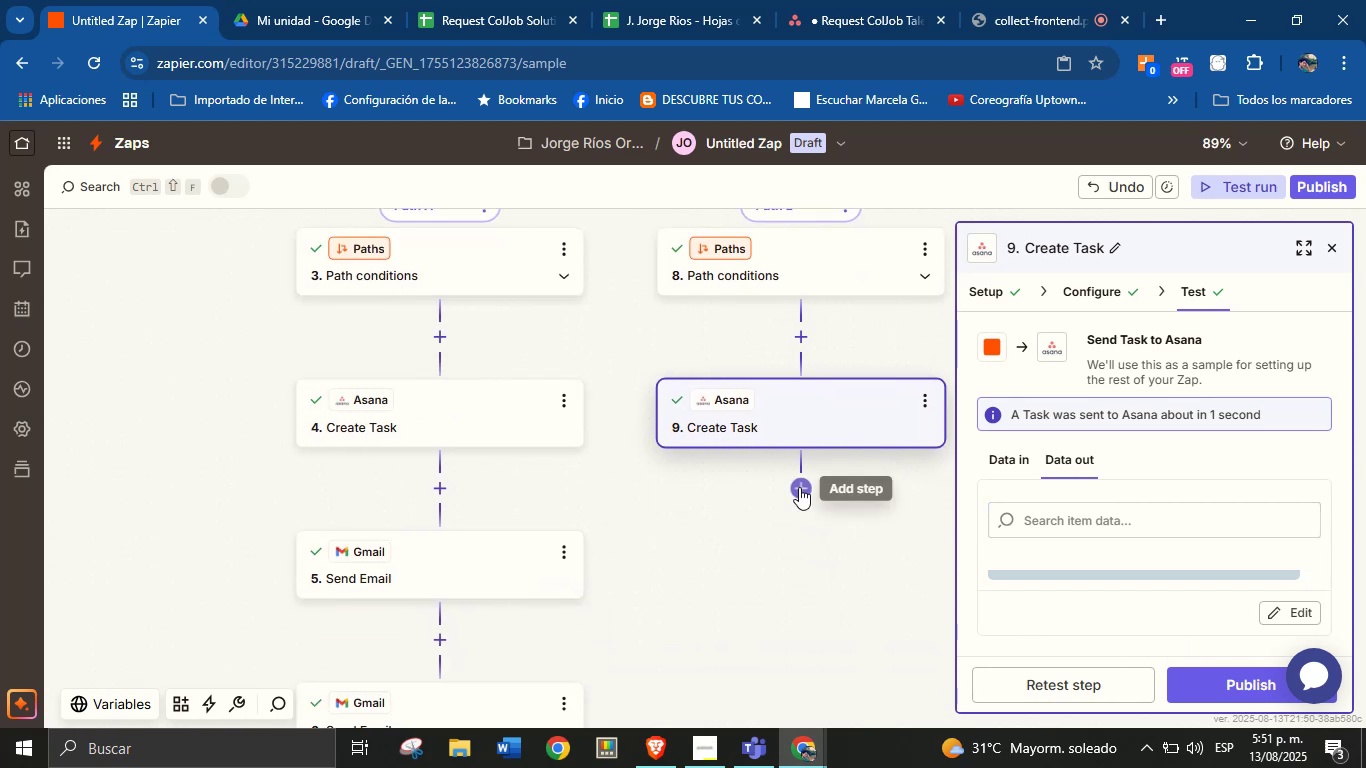 
left_click([799, 487])
 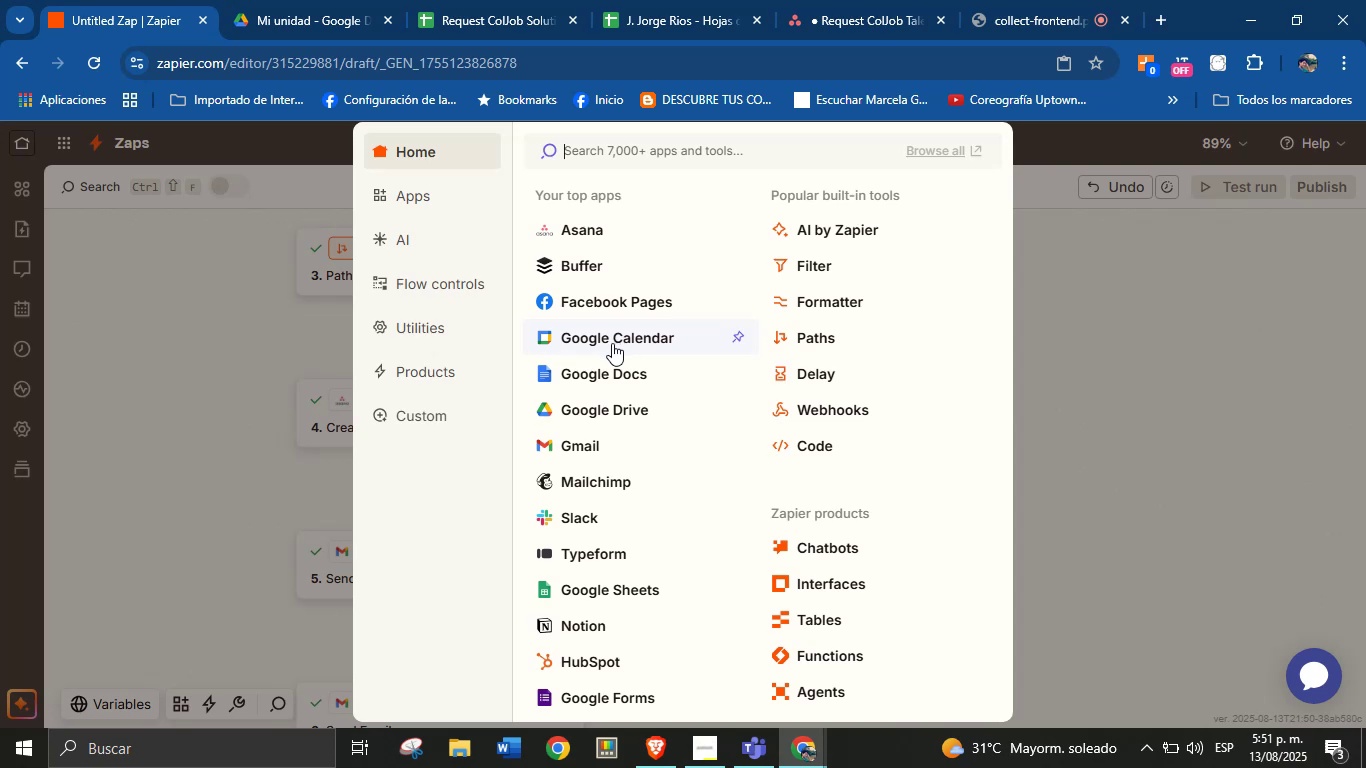 
wait(13.67)
 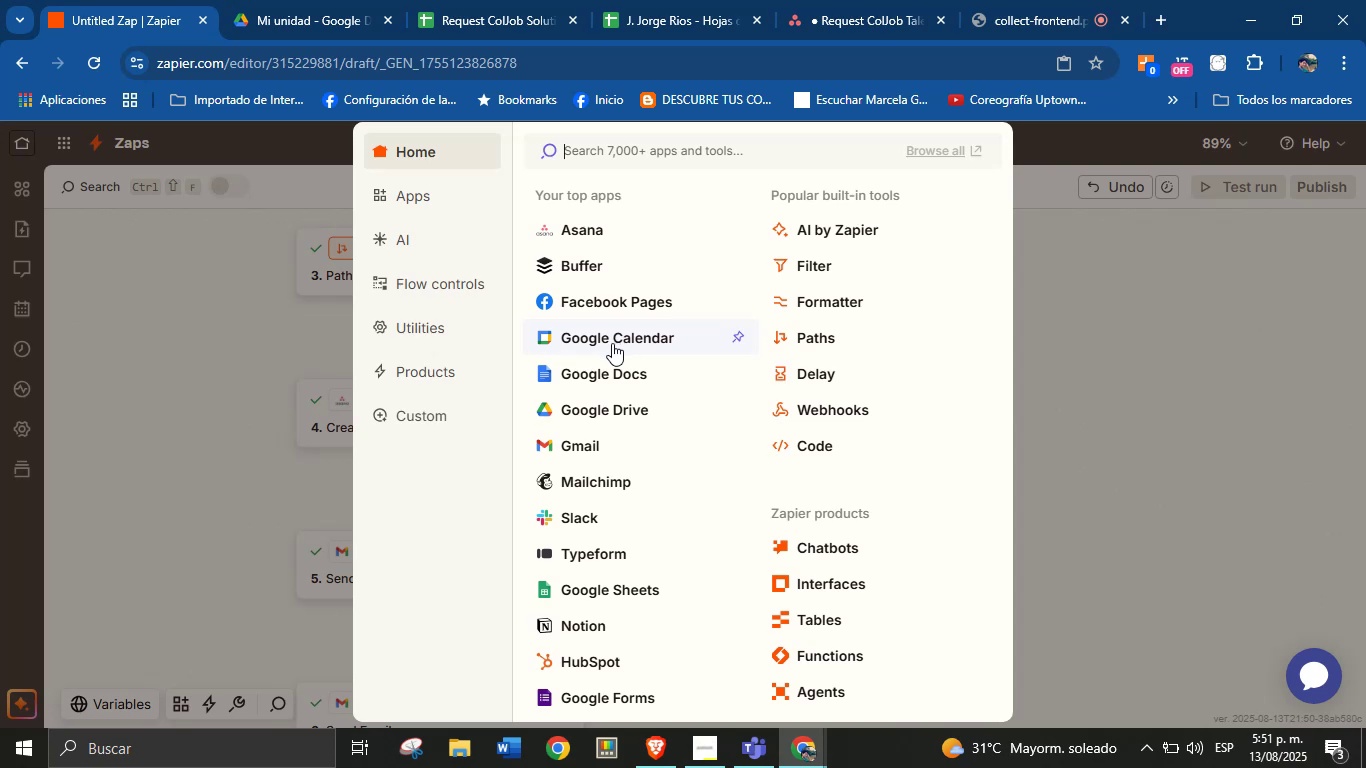 
left_click([609, 449])
 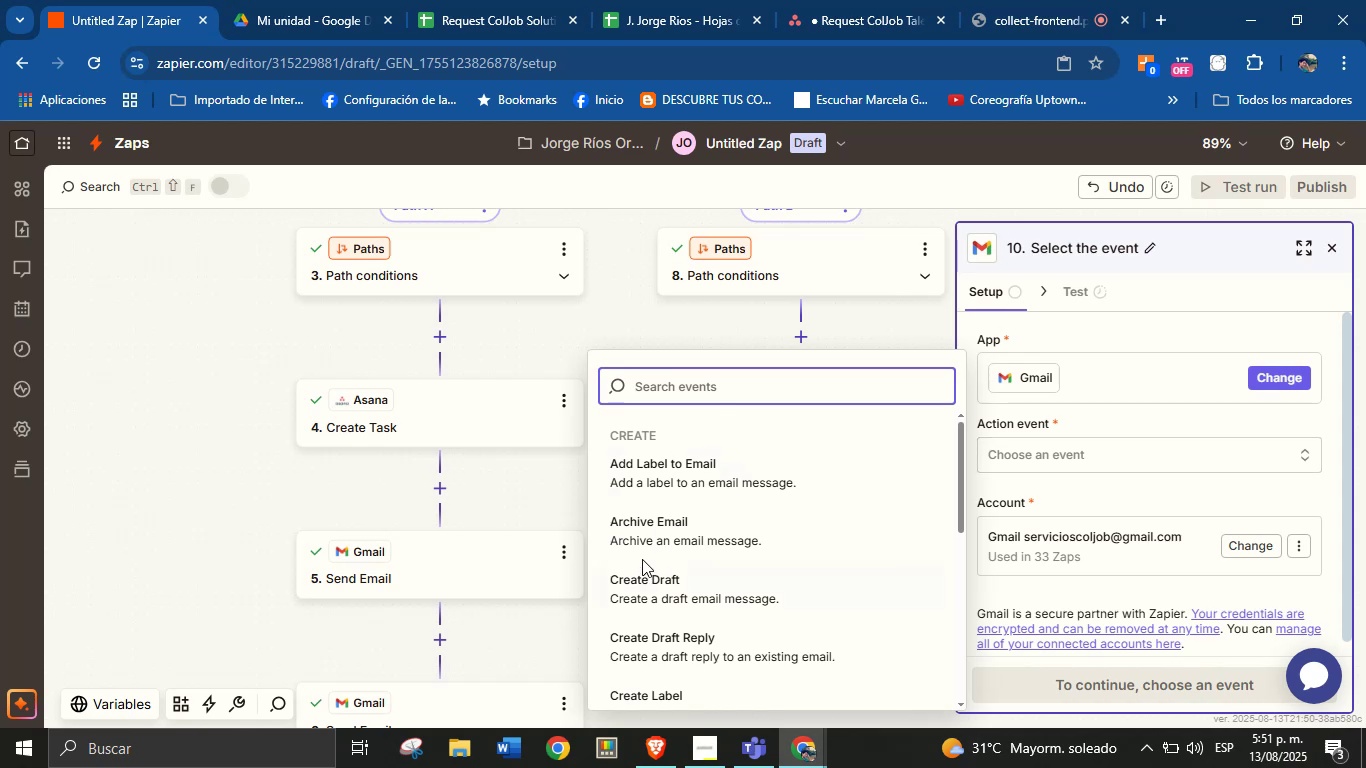 
wait(8.99)
 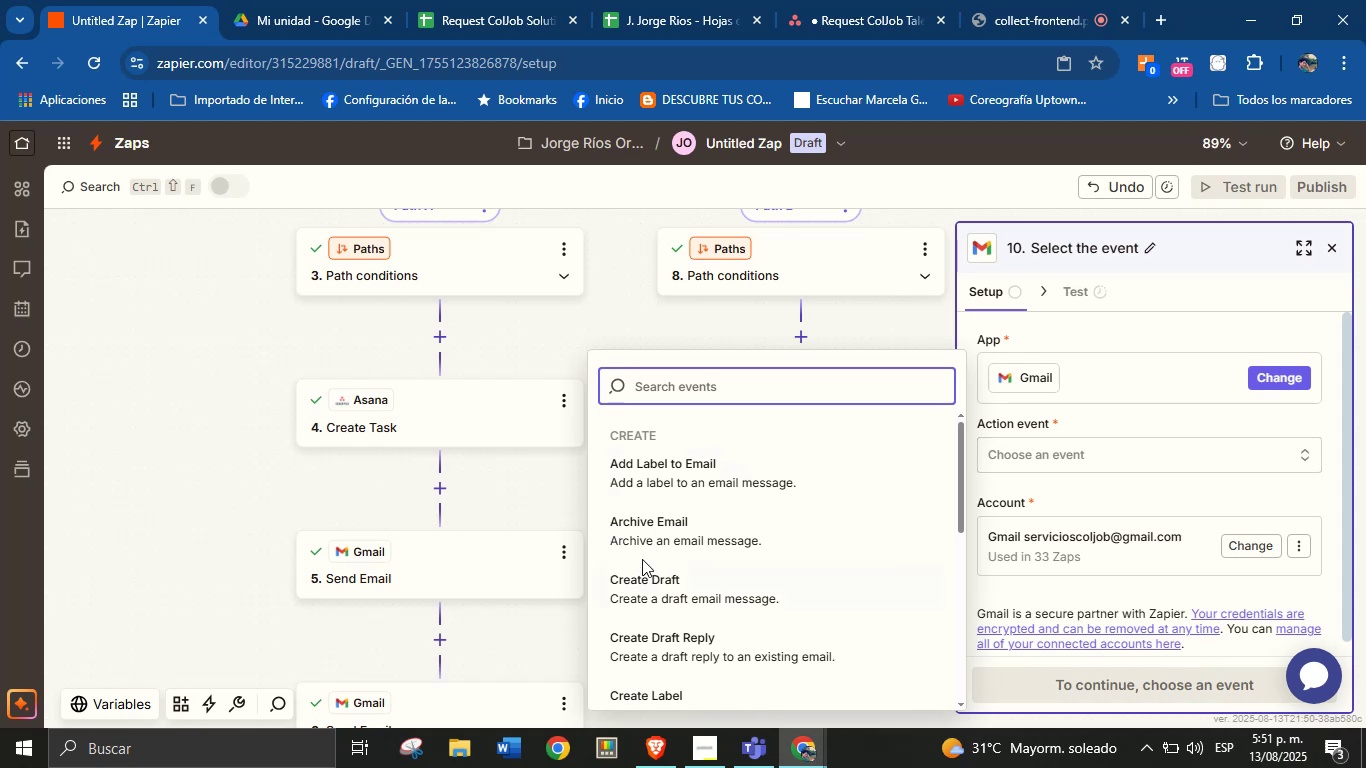 
type(send)
 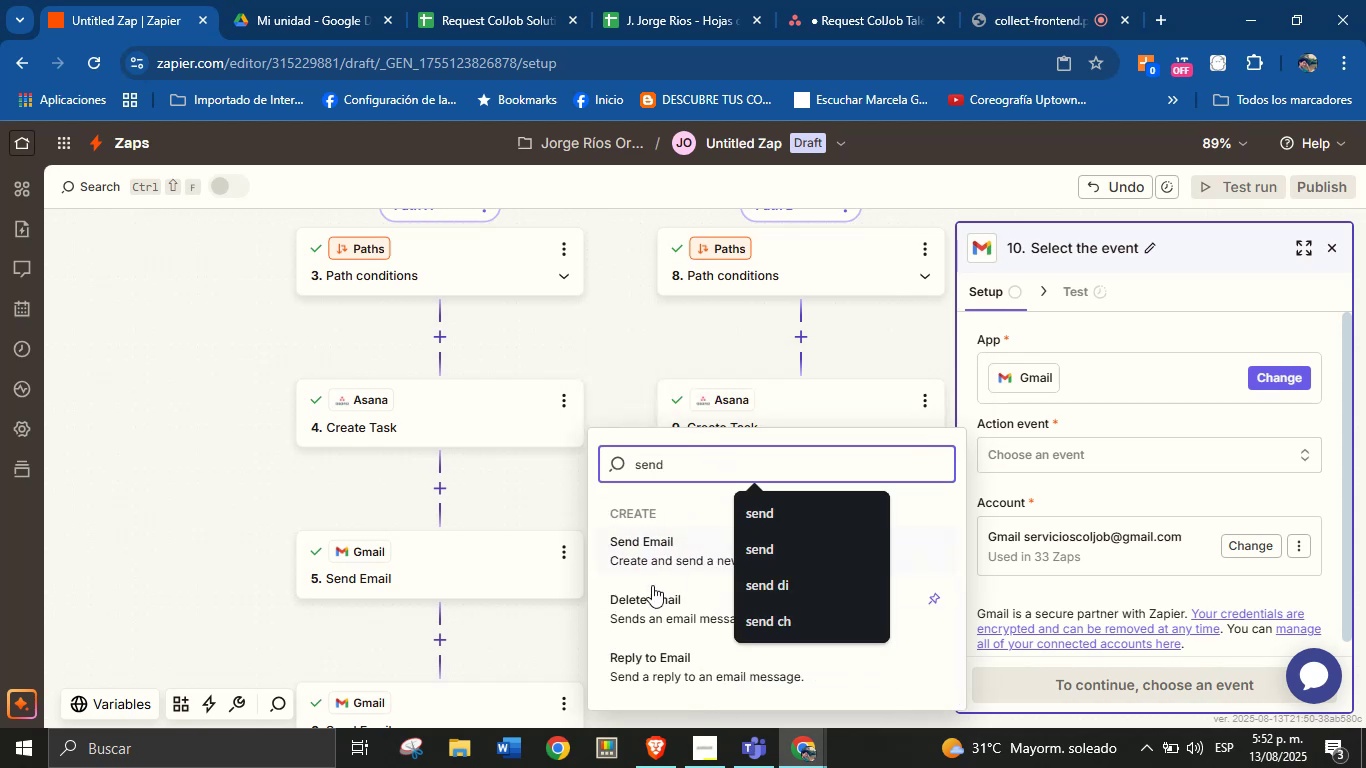 
left_click([652, 551])
 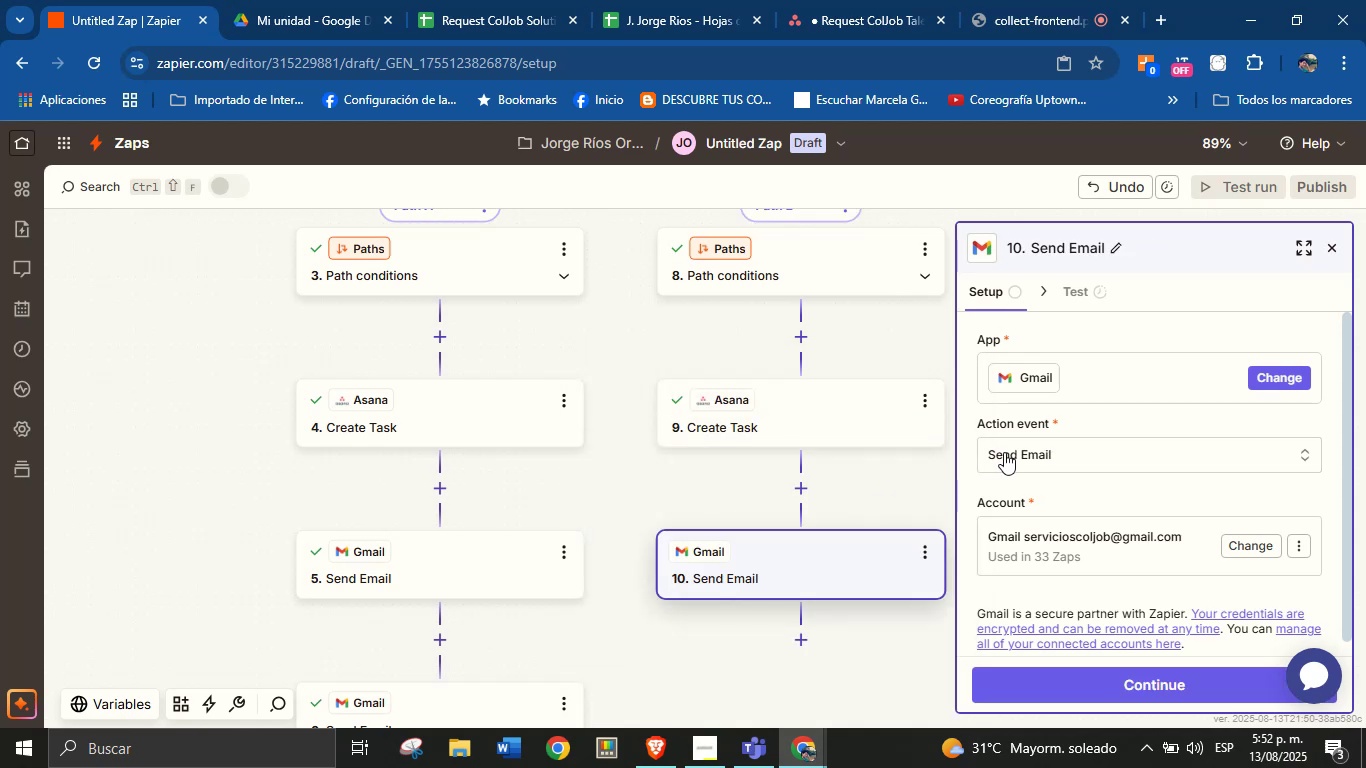 
left_click_drag(start_coordinate=[1014, 494], to_coordinate=[1020, 484])
 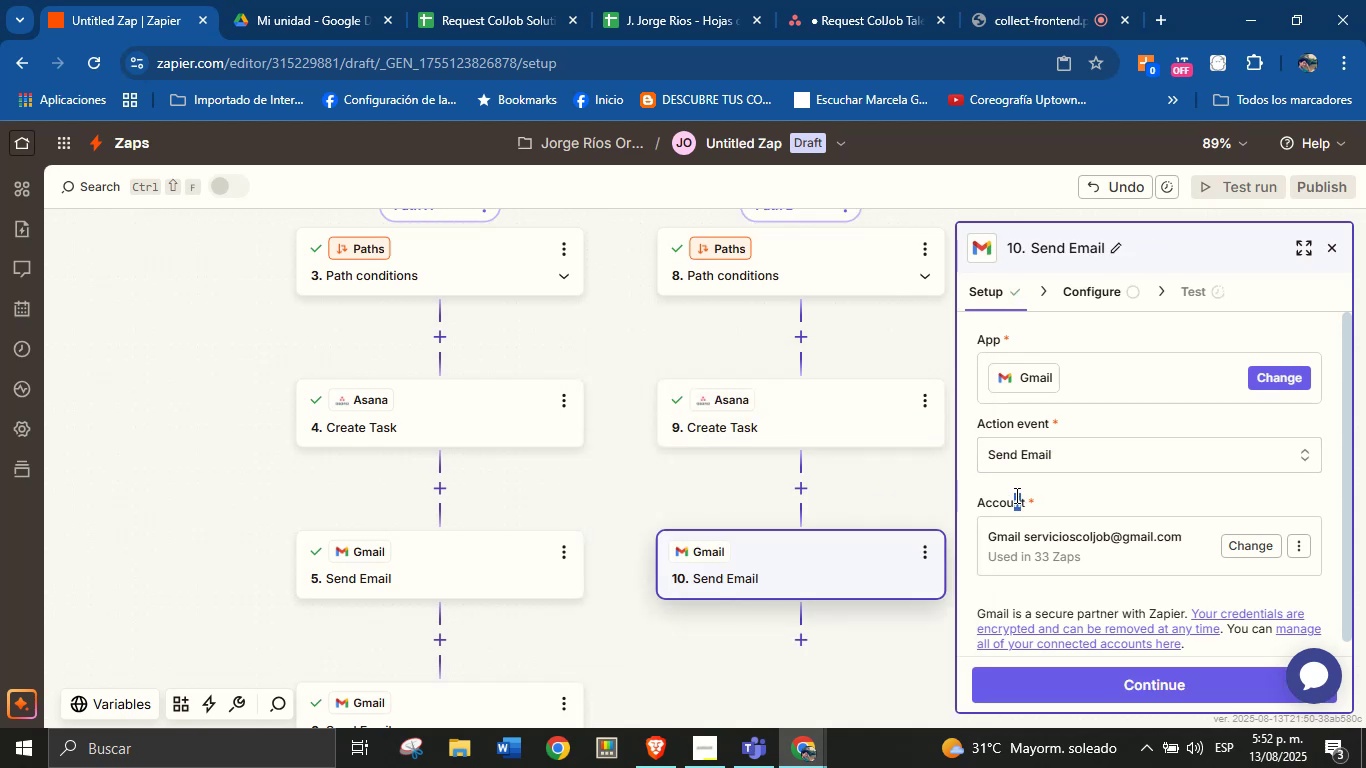 
scroll: coordinate [1038, 463], scroll_direction: down, amount: 2.0
 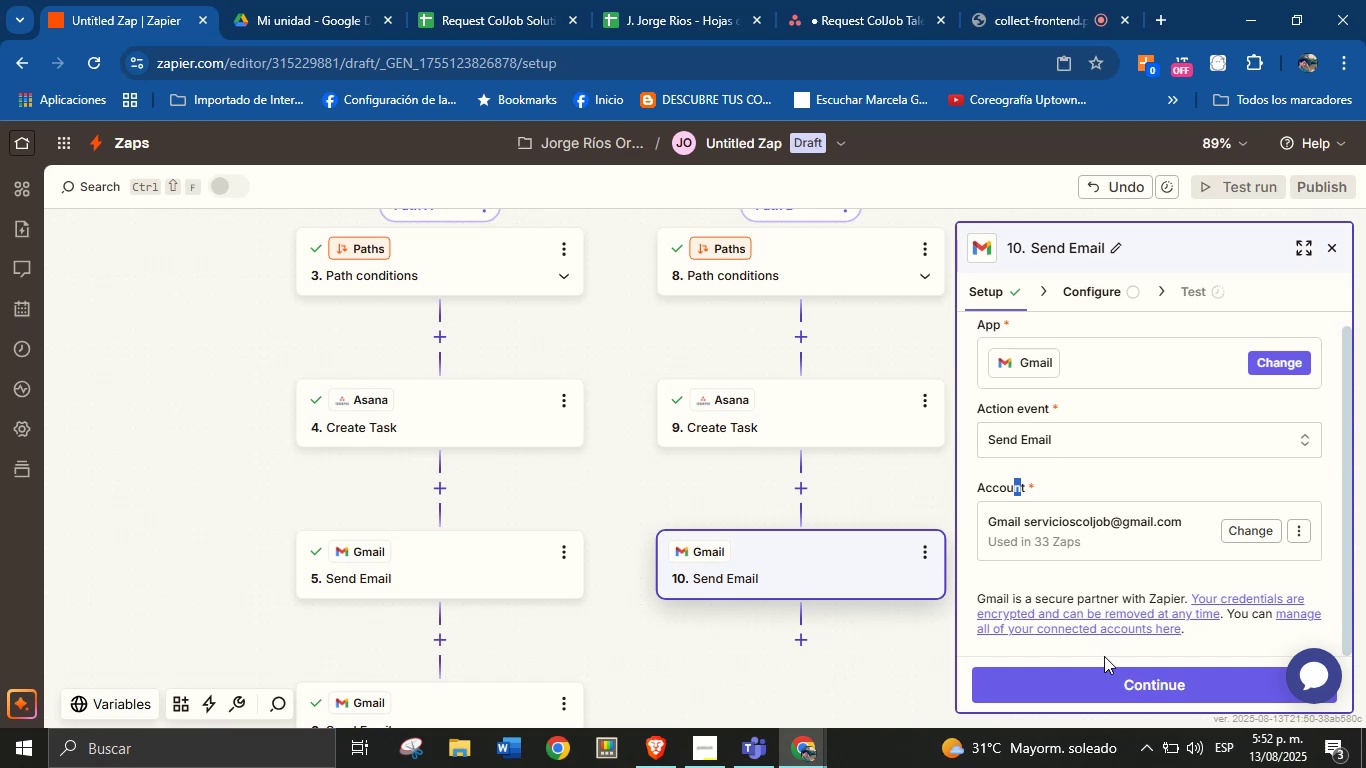 
left_click_drag(start_coordinate=[1107, 680], to_coordinate=[1112, 673])
 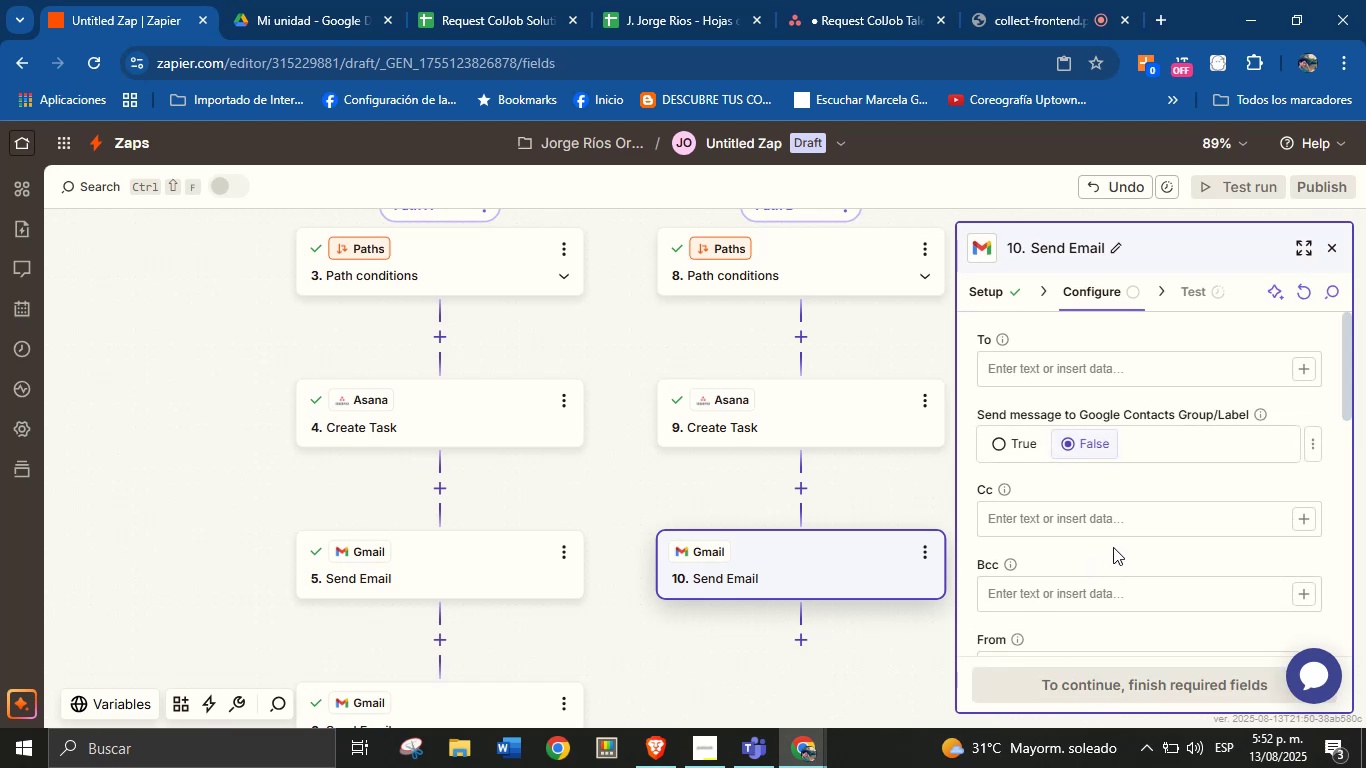 
scroll: coordinate [1134, 508], scroll_direction: down, amount: 1.0
 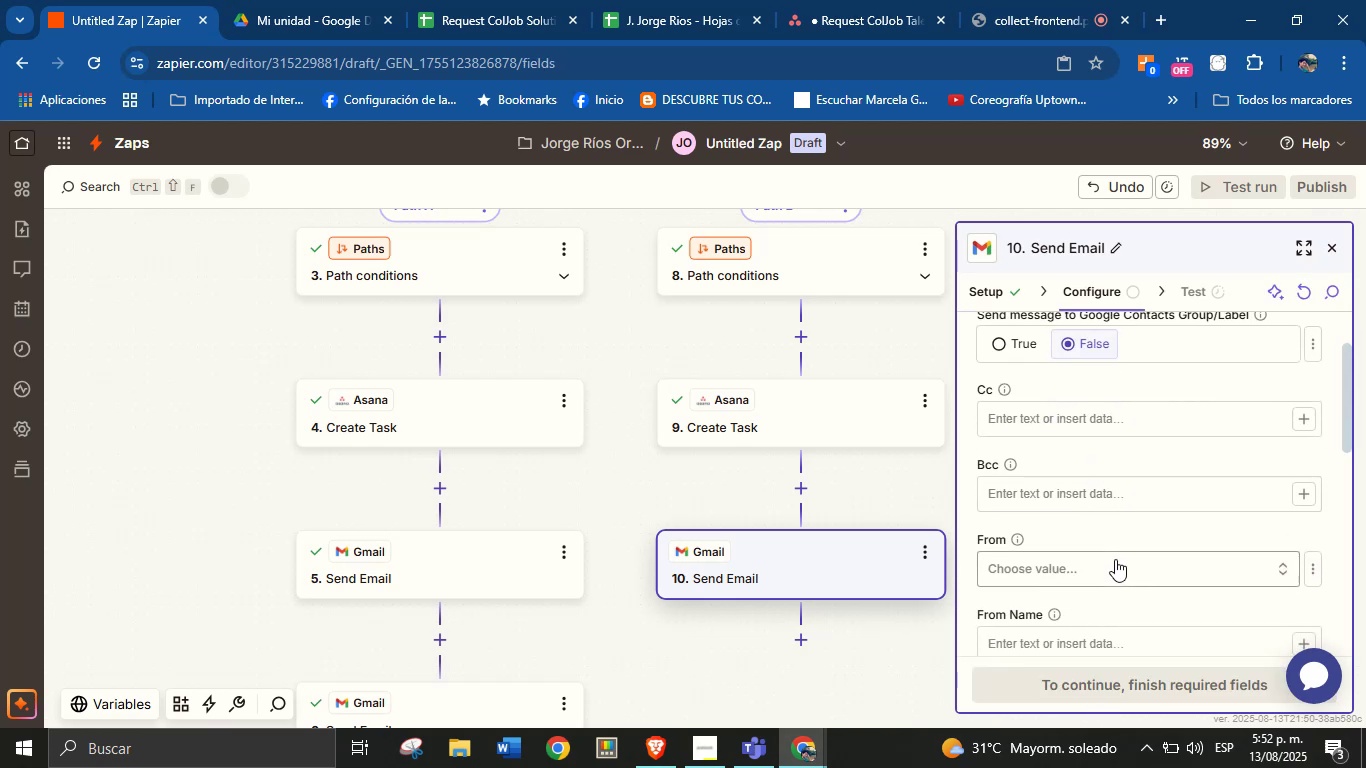 
scroll: coordinate [1119, 507], scroll_direction: up, amount: 3.0
 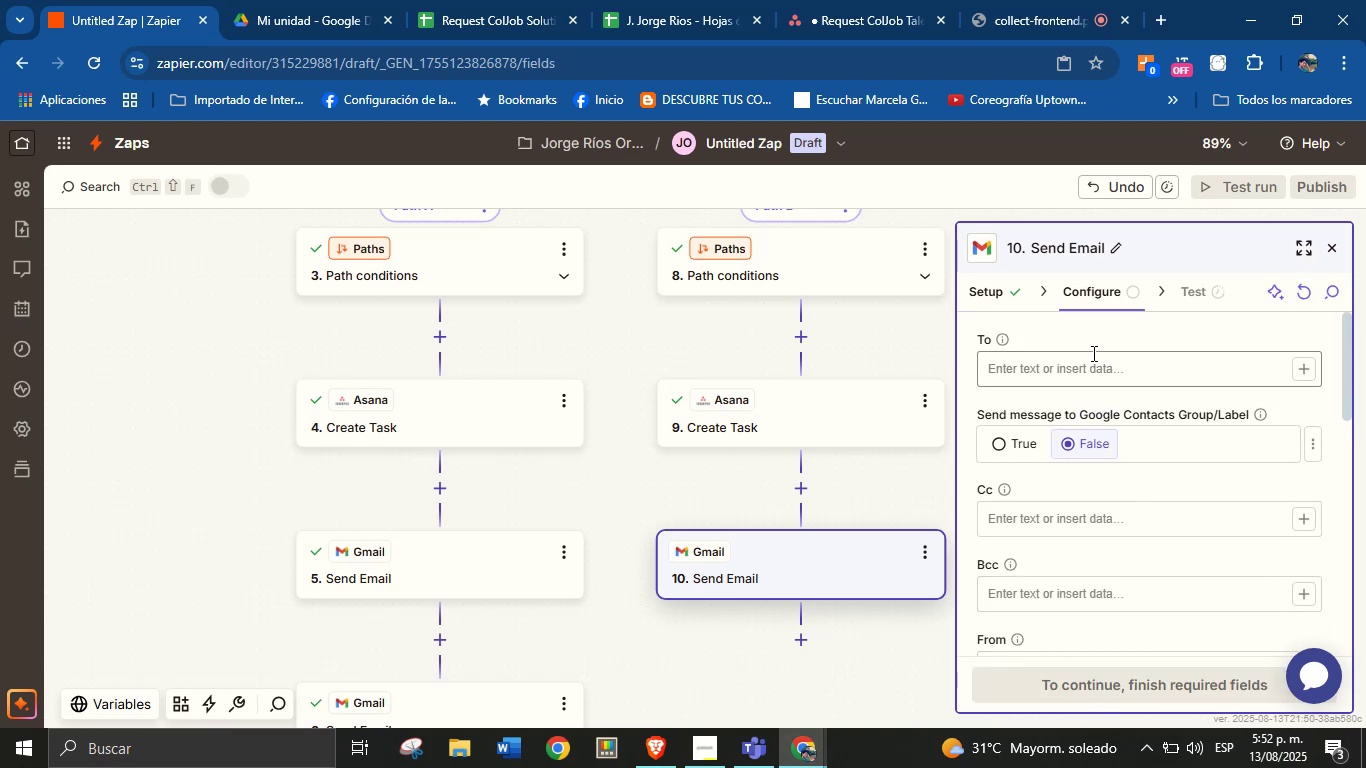 
left_click([1092, 368])
 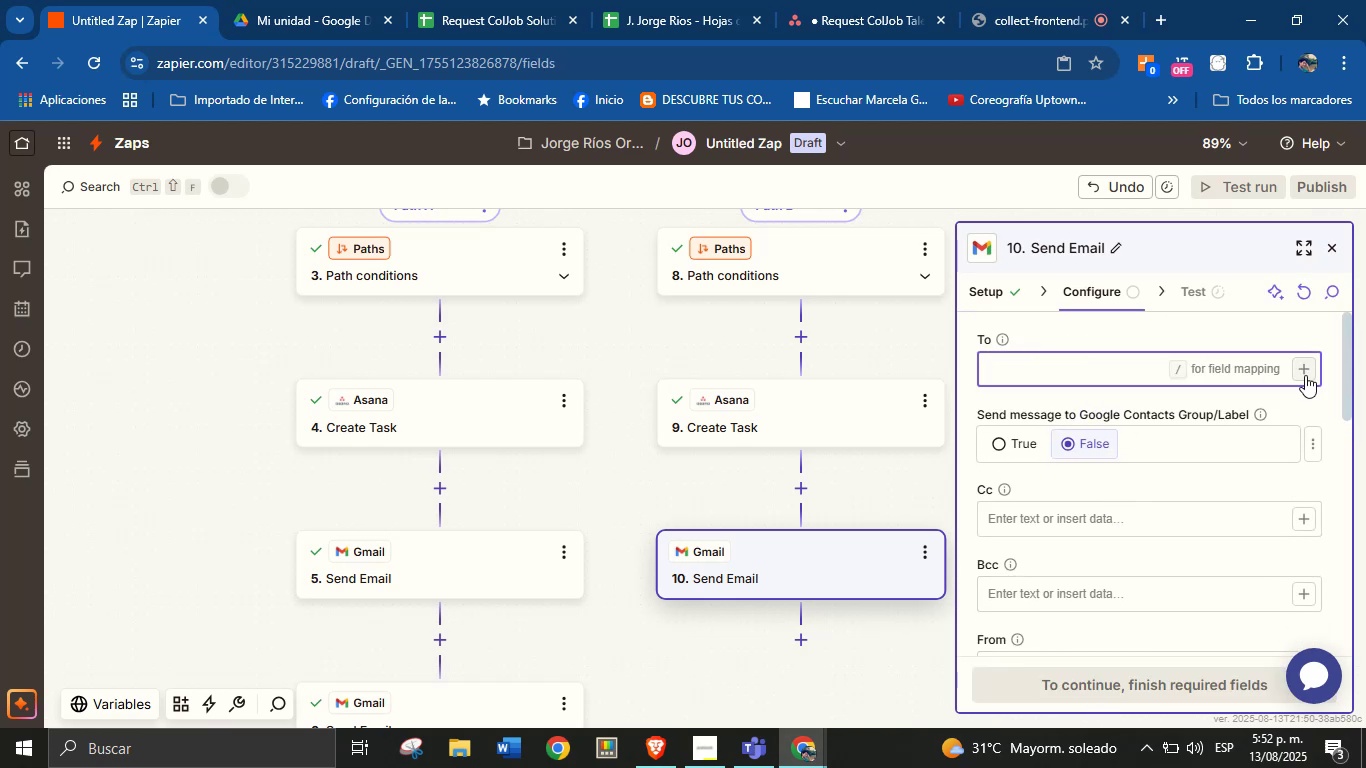 
left_click([1310, 374])
 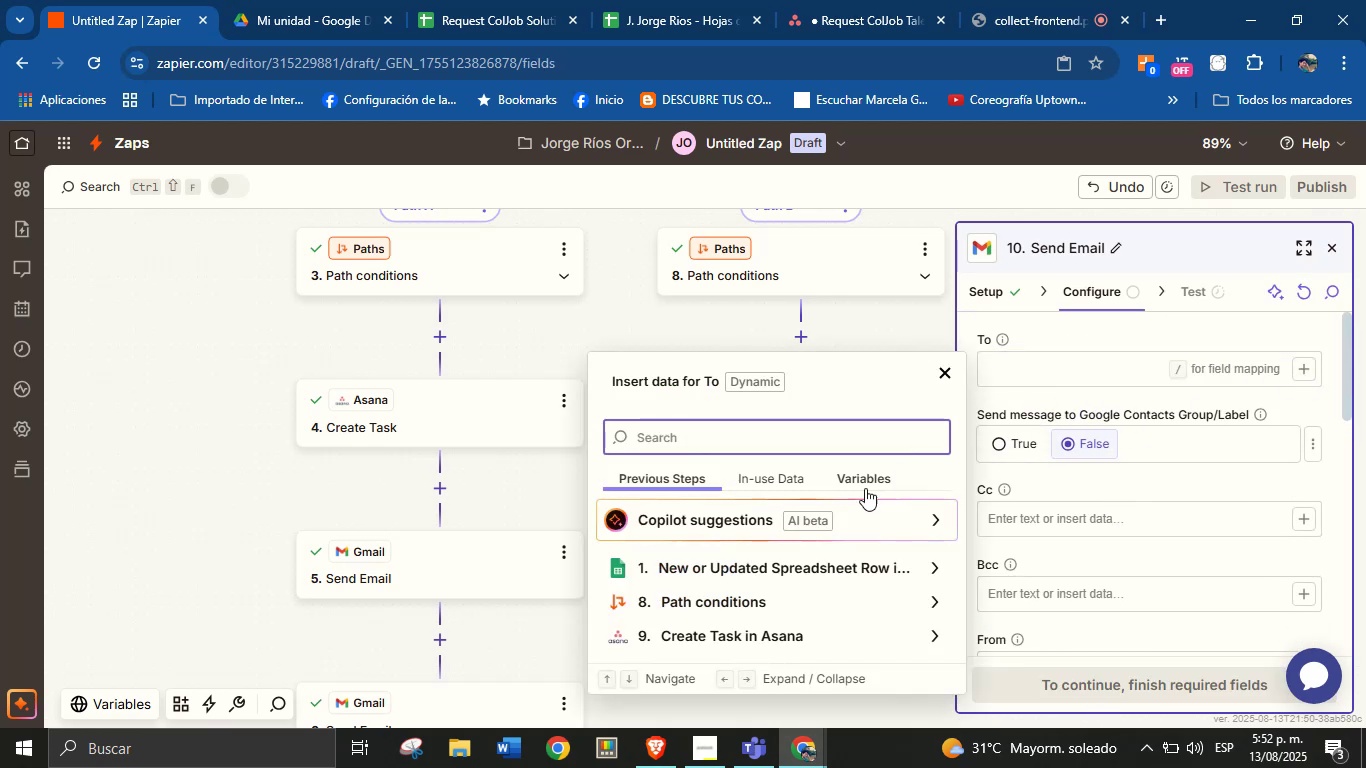 
left_click([787, 568])
 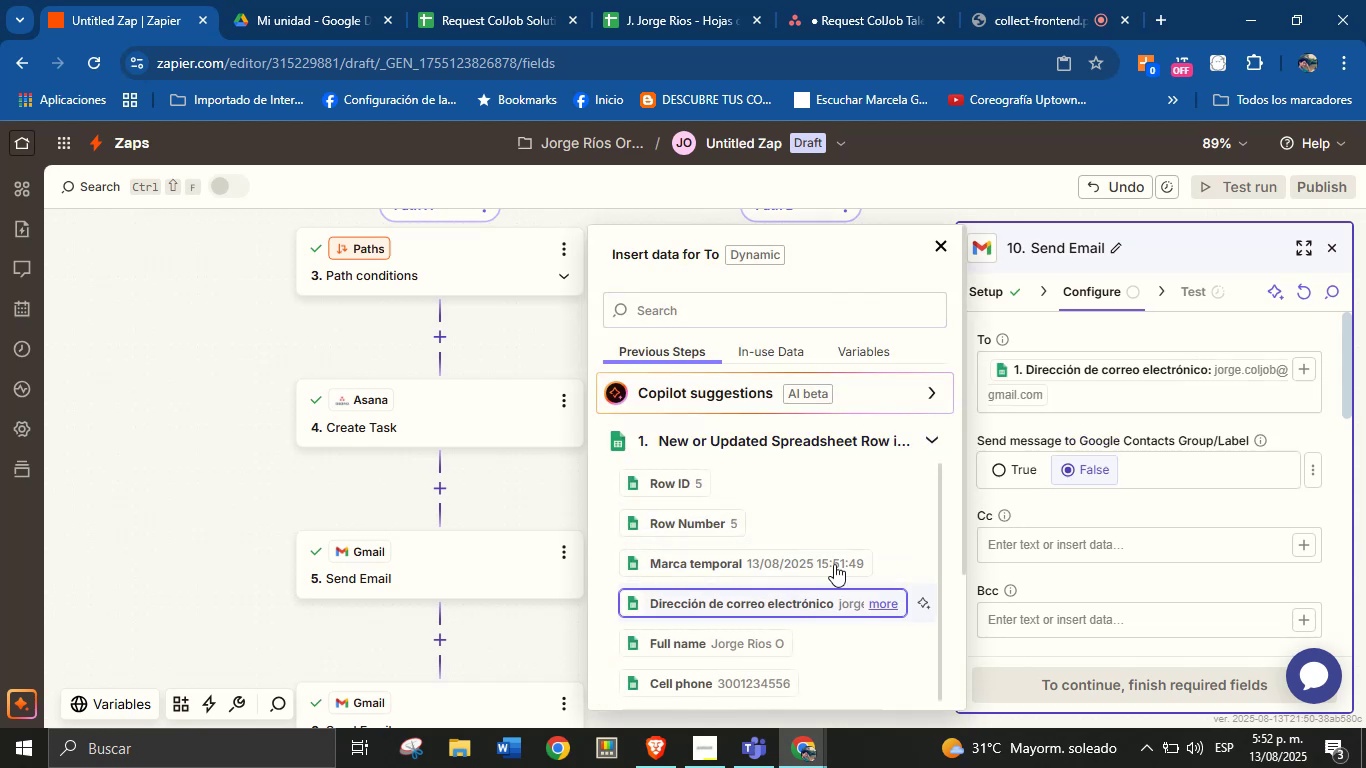 
left_click([1164, 502])
 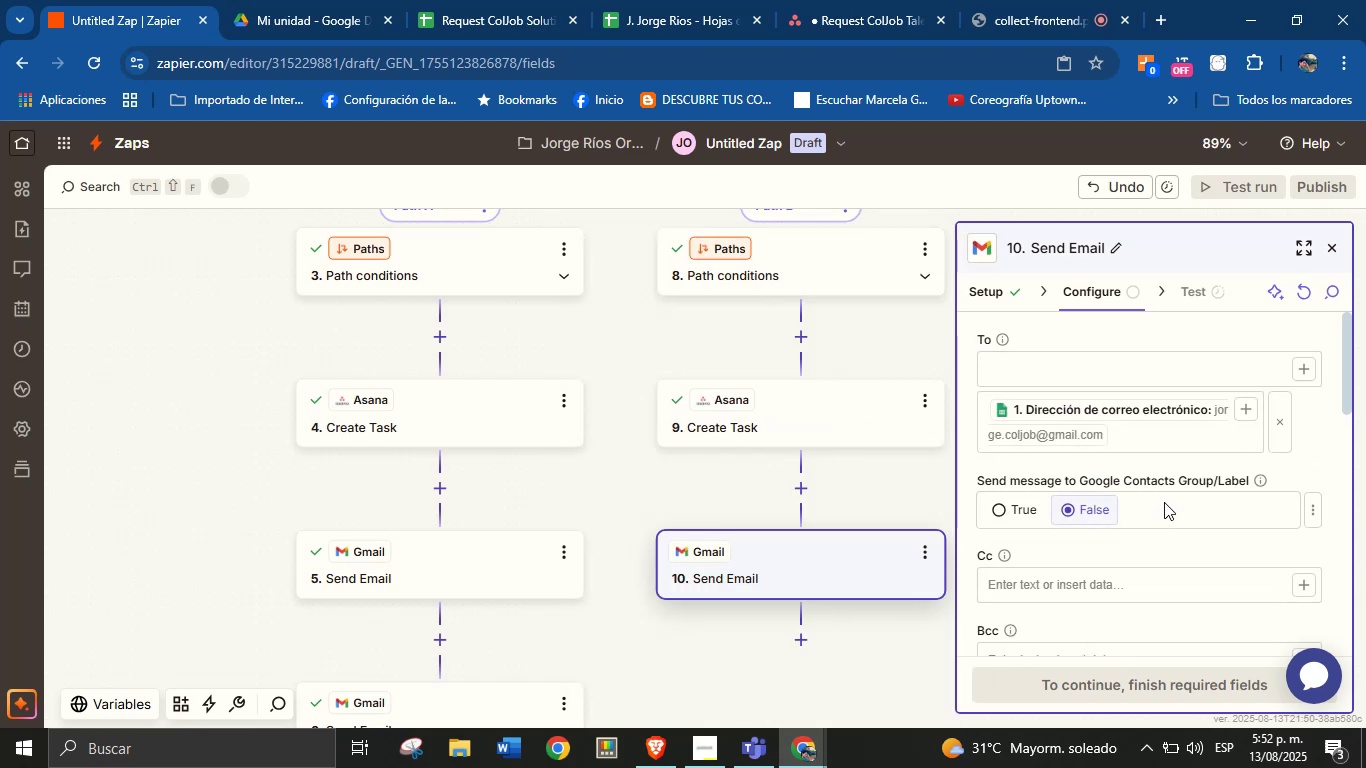 
scroll: coordinate [1164, 502], scroll_direction: down, amount: 1.0
 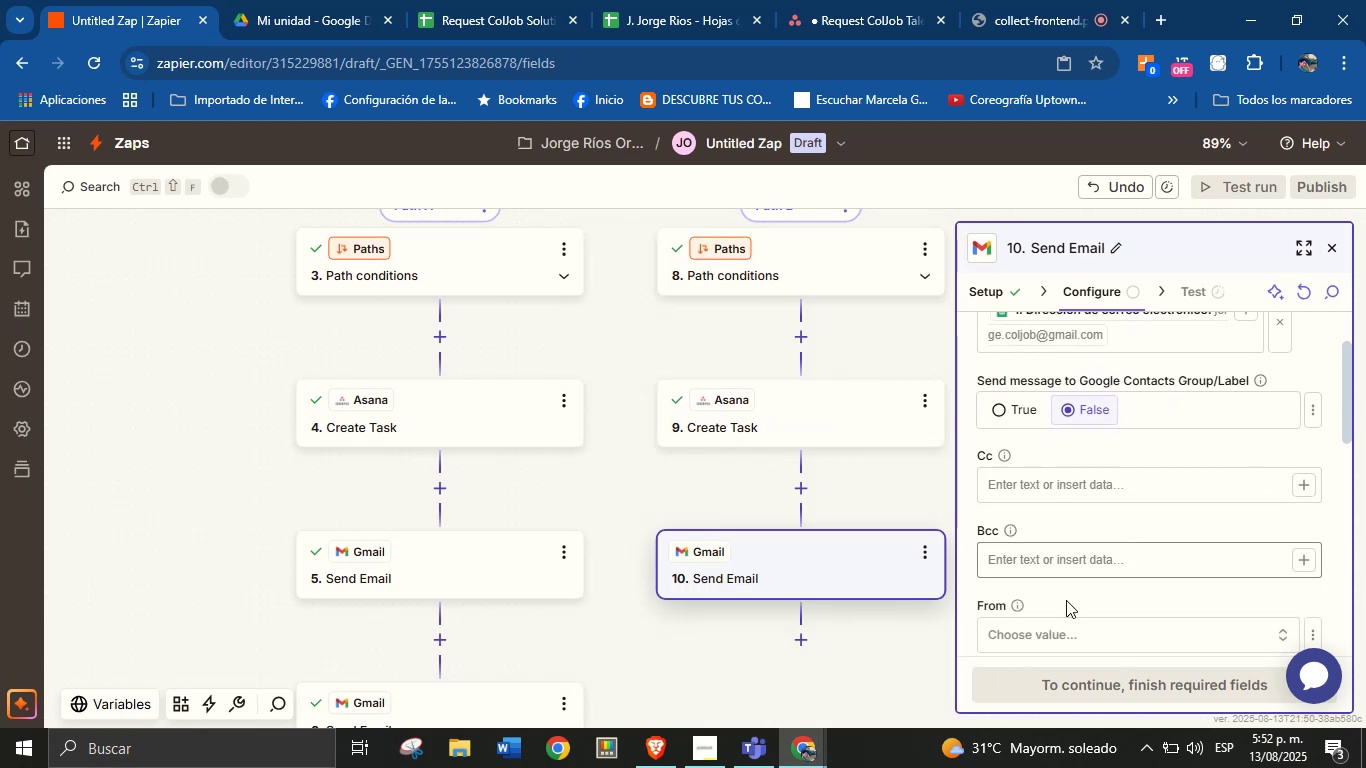 
left_click([1058, 641])
 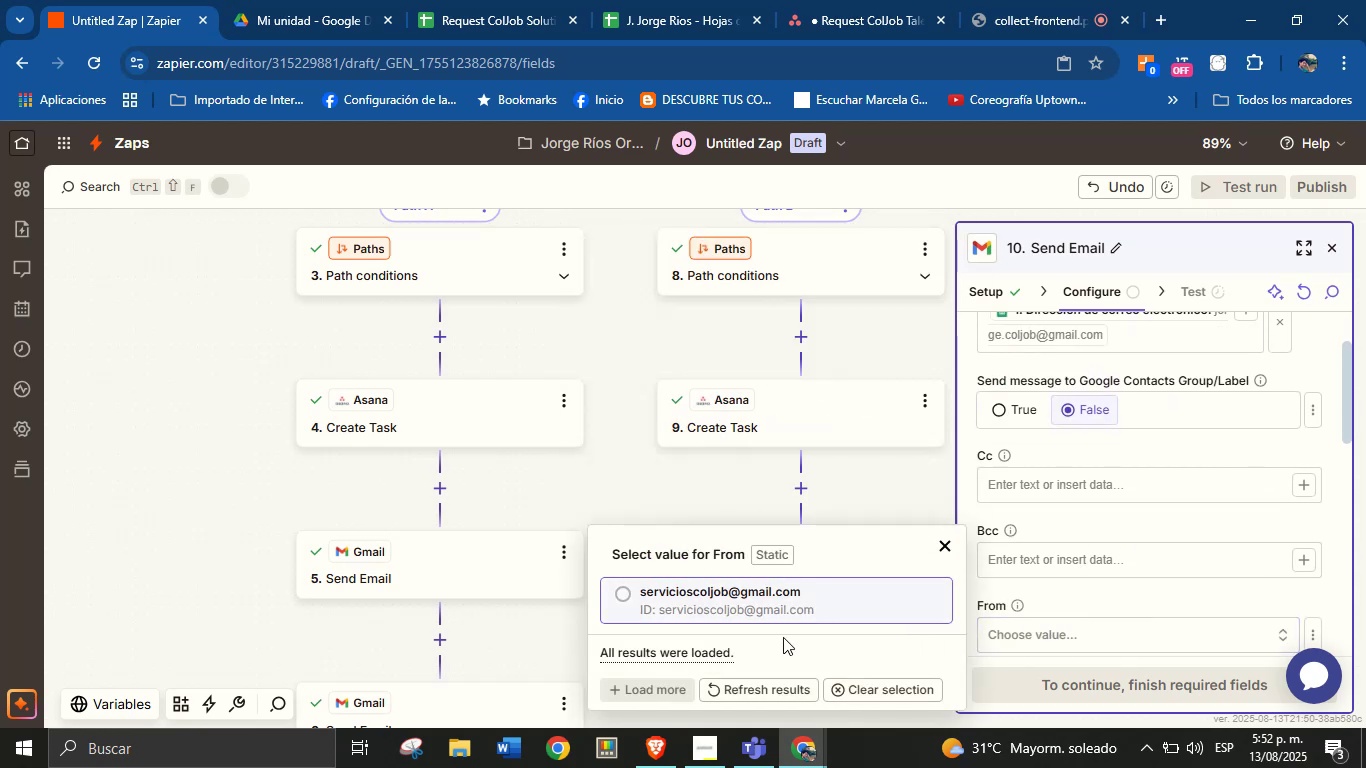 
left_click([750, 600])
 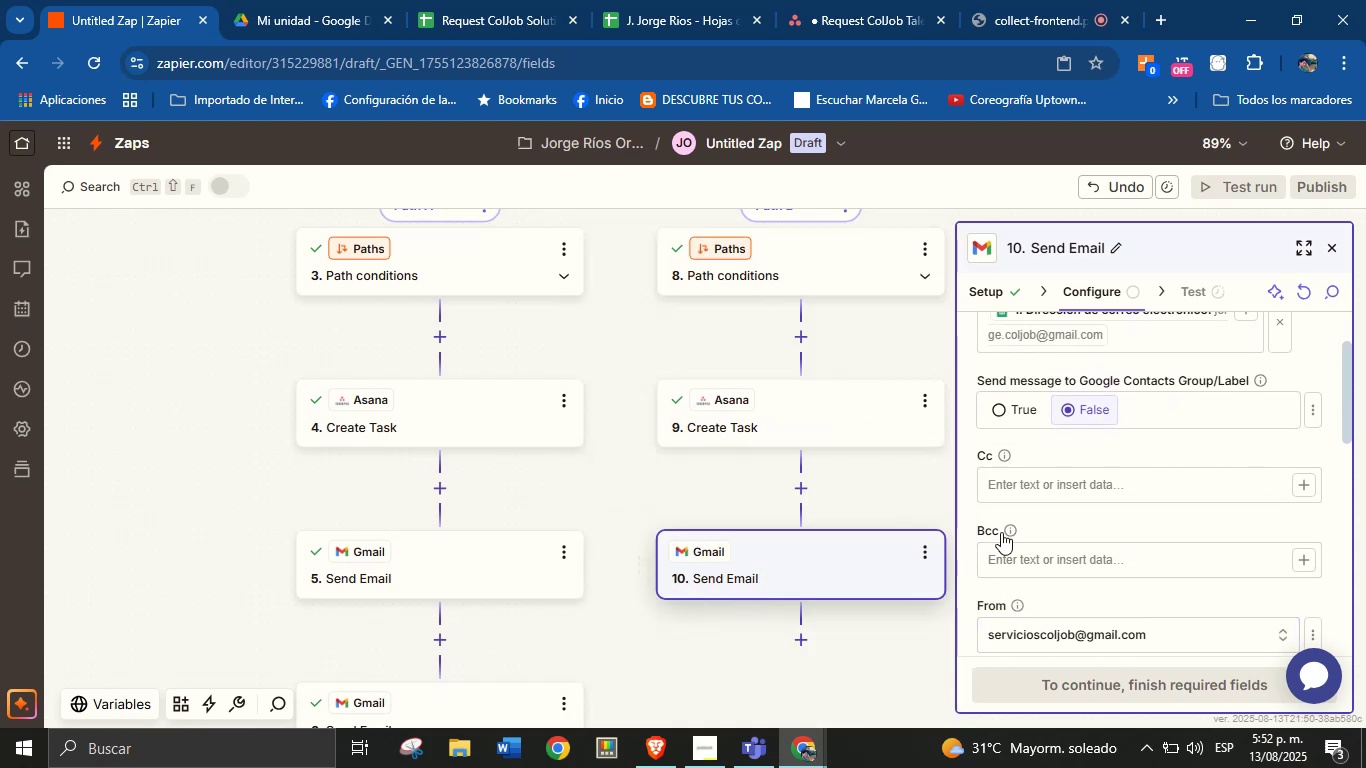 
scroll: coordinate [1058, 520], scroll_direction: down, amount: 1.0
 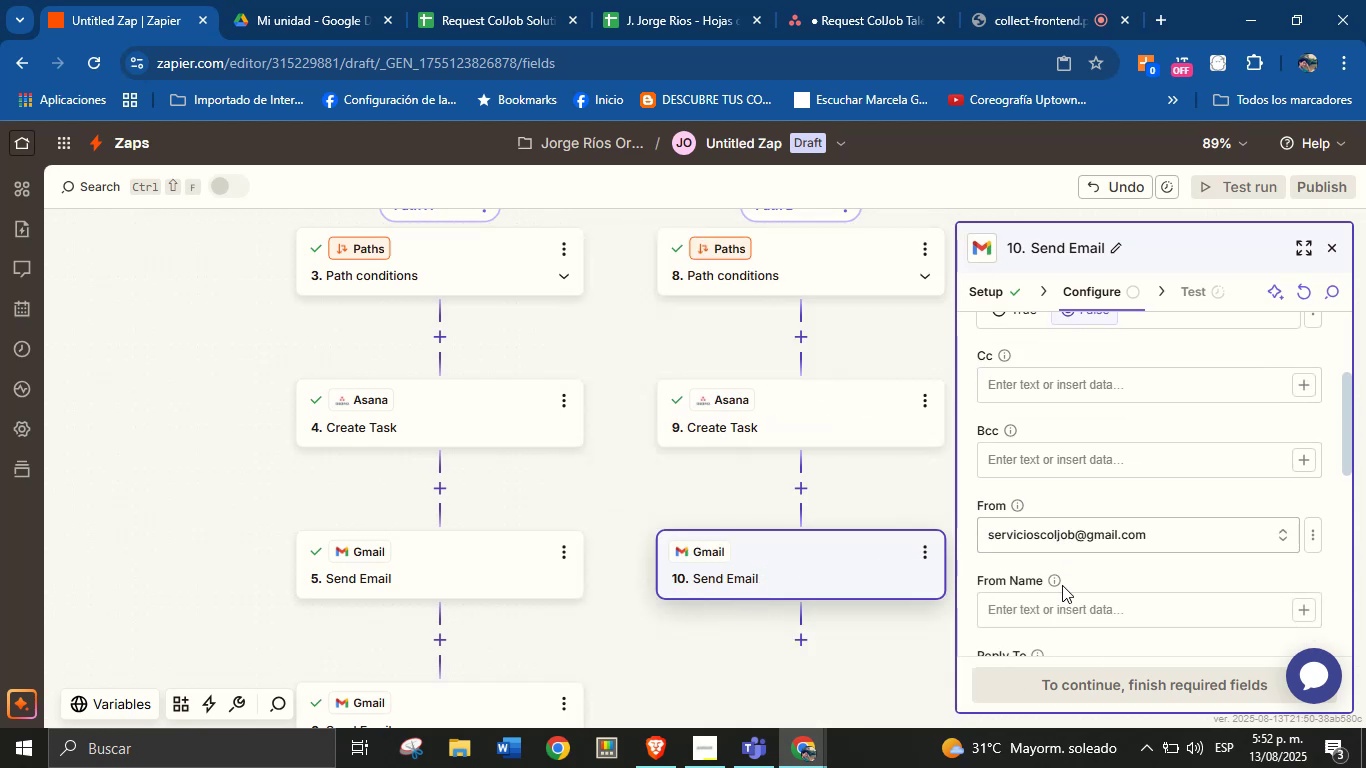 
left_click([1070, 614])
 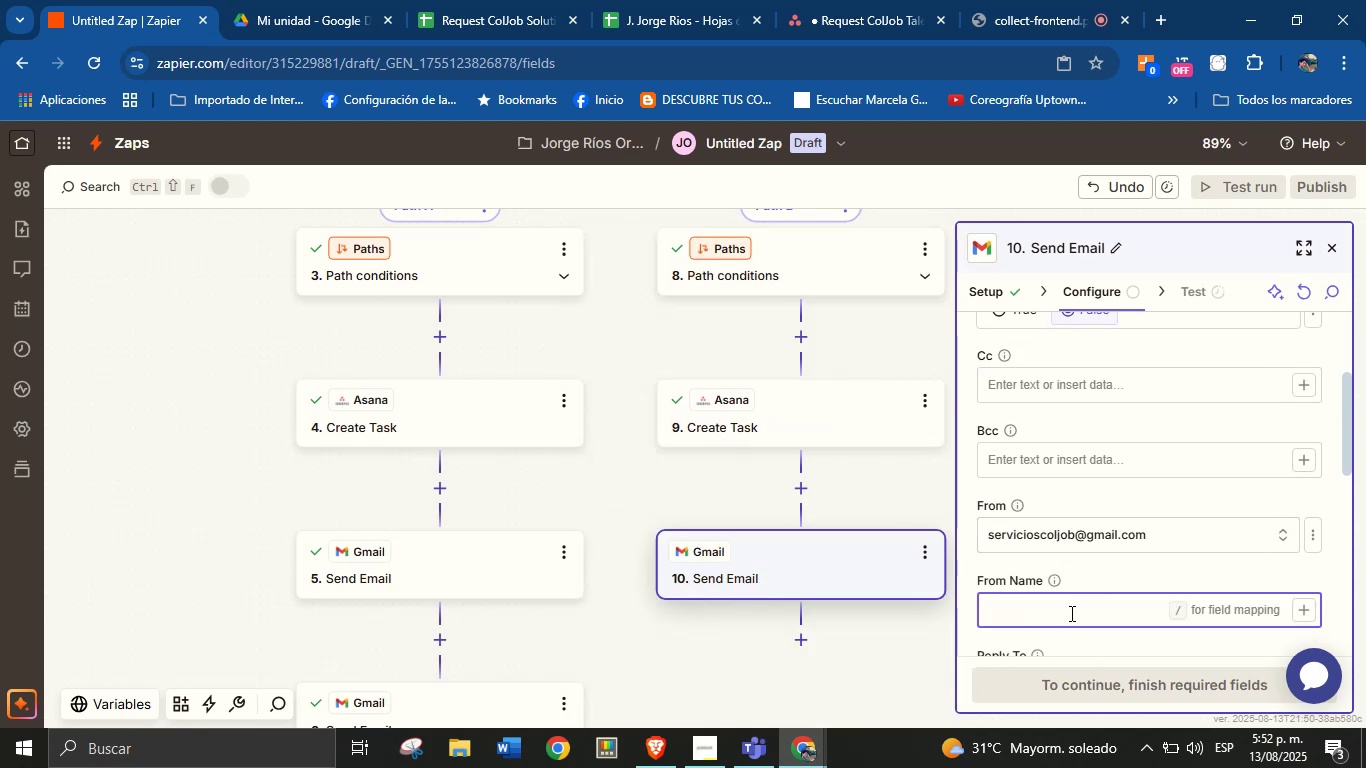 
type(Jorge from ColJob)
 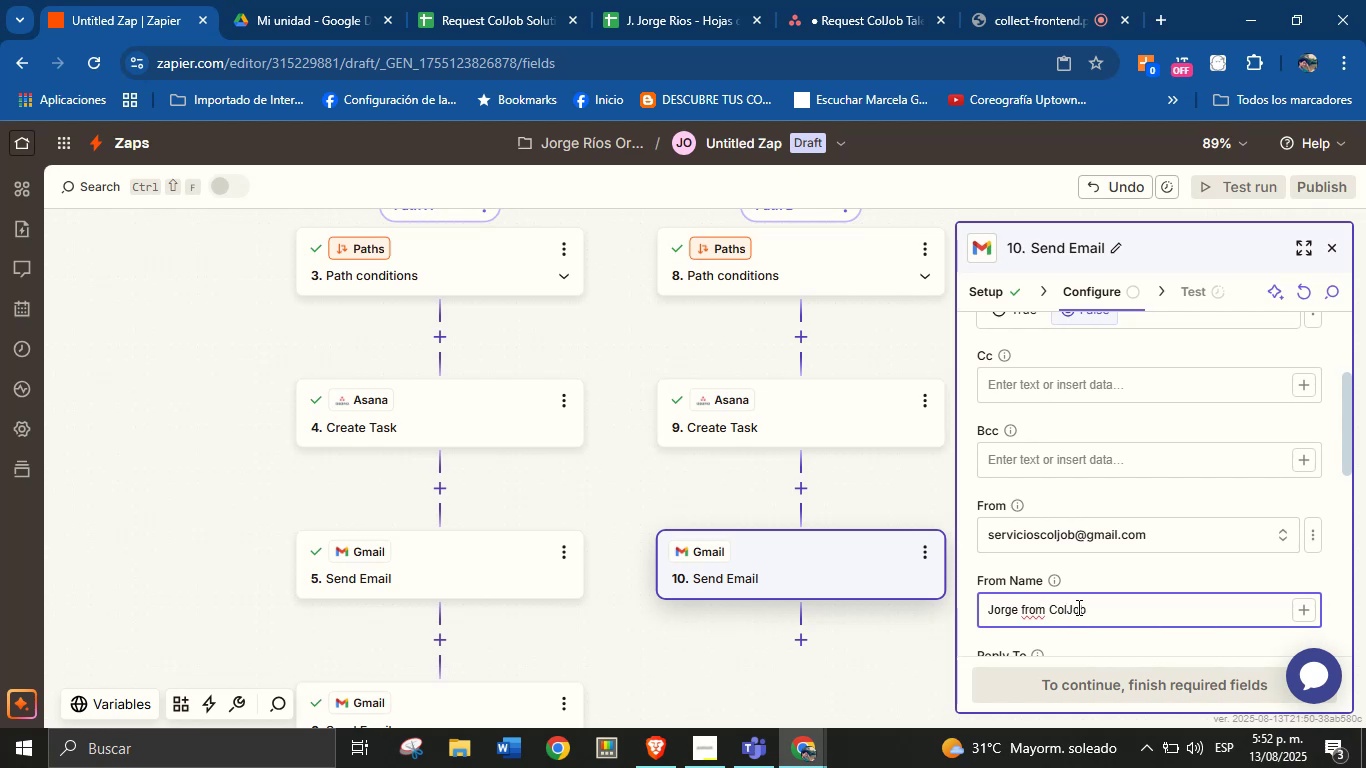 
left_click([1133, 581])
 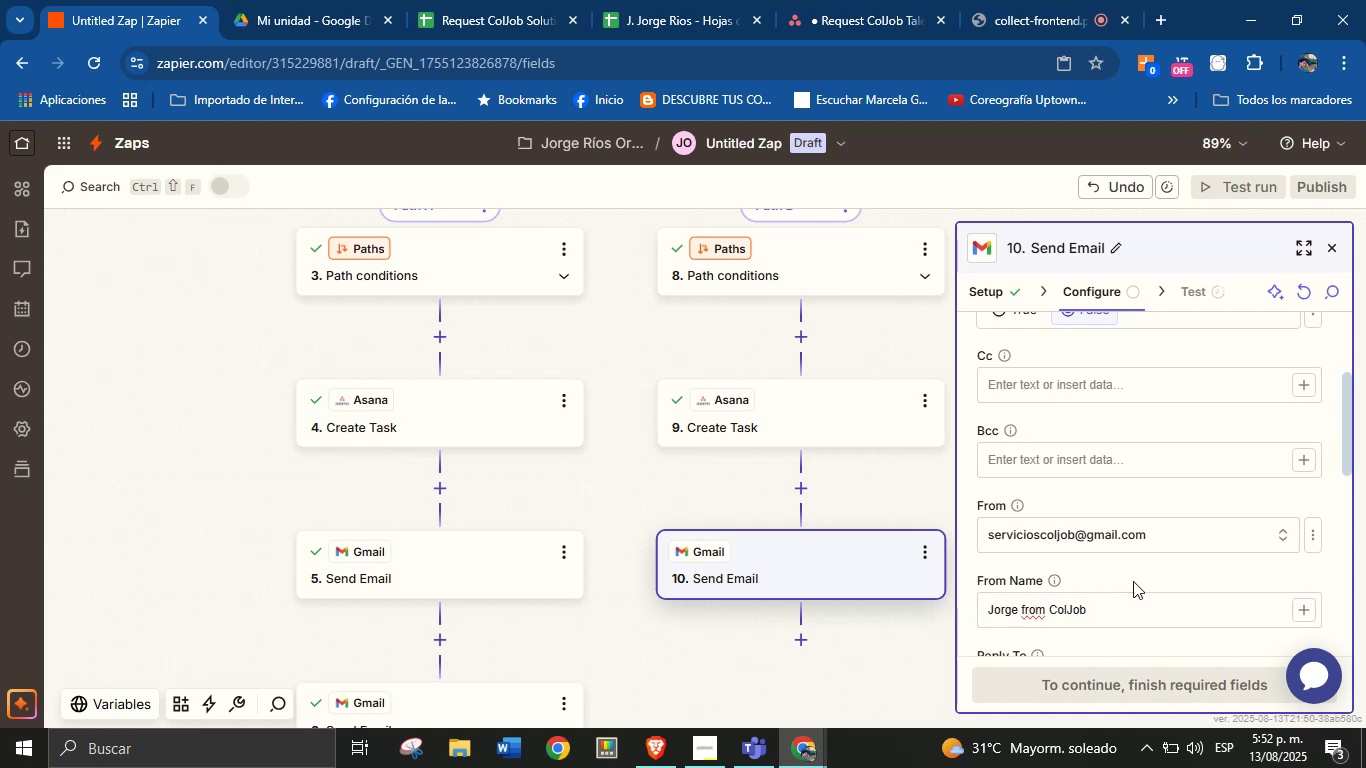 
scroll: coordinate [1136, 523], scroll_direction: down, amount: 2.0
 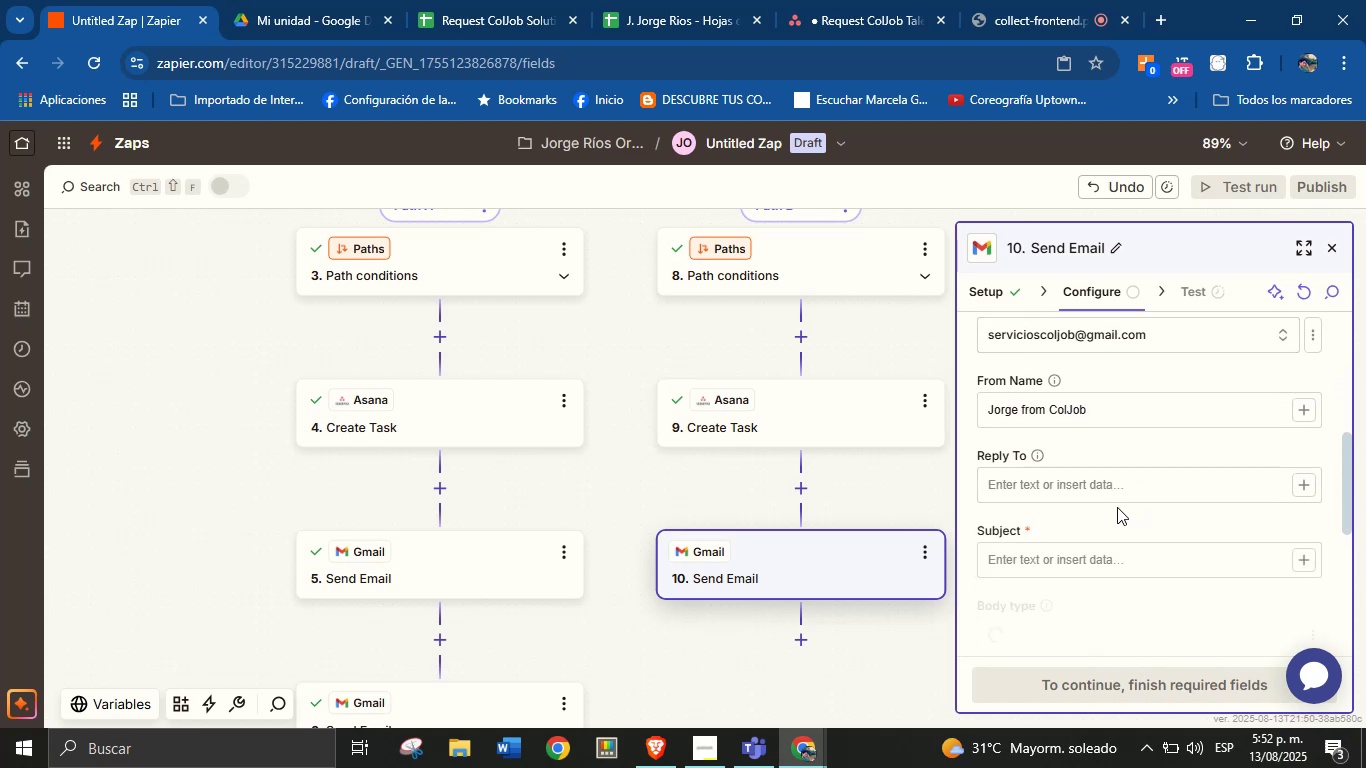 
scroll: coordinate [1116, 527], scroll_direction: up, amount: 1.0
 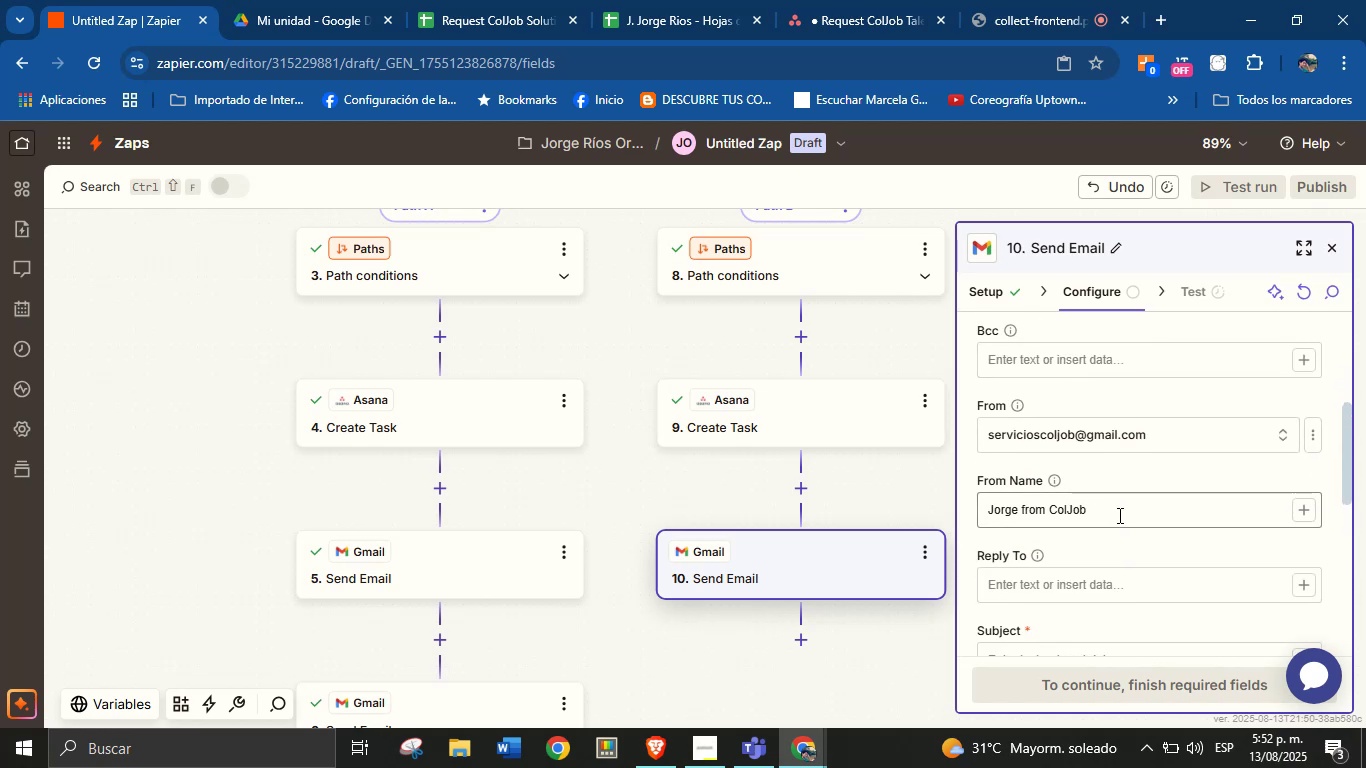 
scroll: coordinate [1118, 523], scroll_direction: down, amount: 2.0
 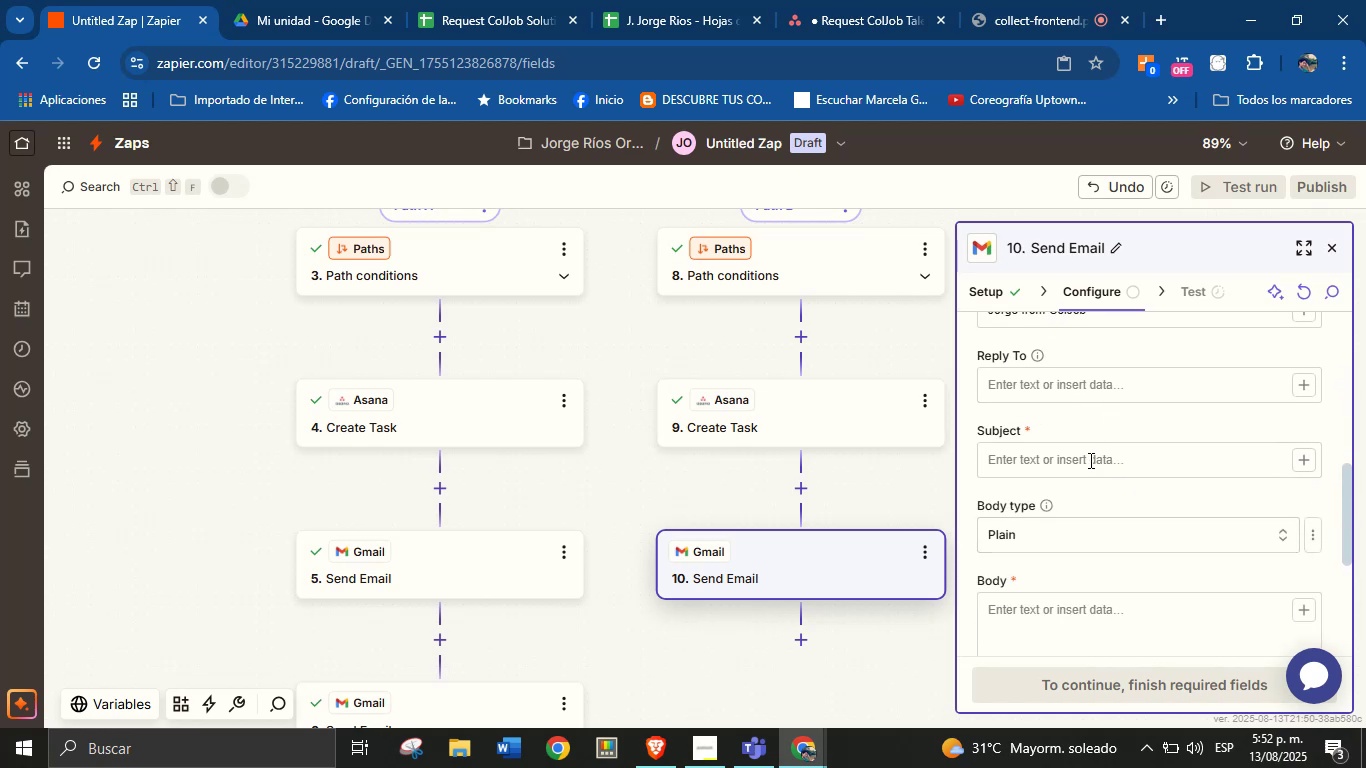 
left_click([1089, 461])
 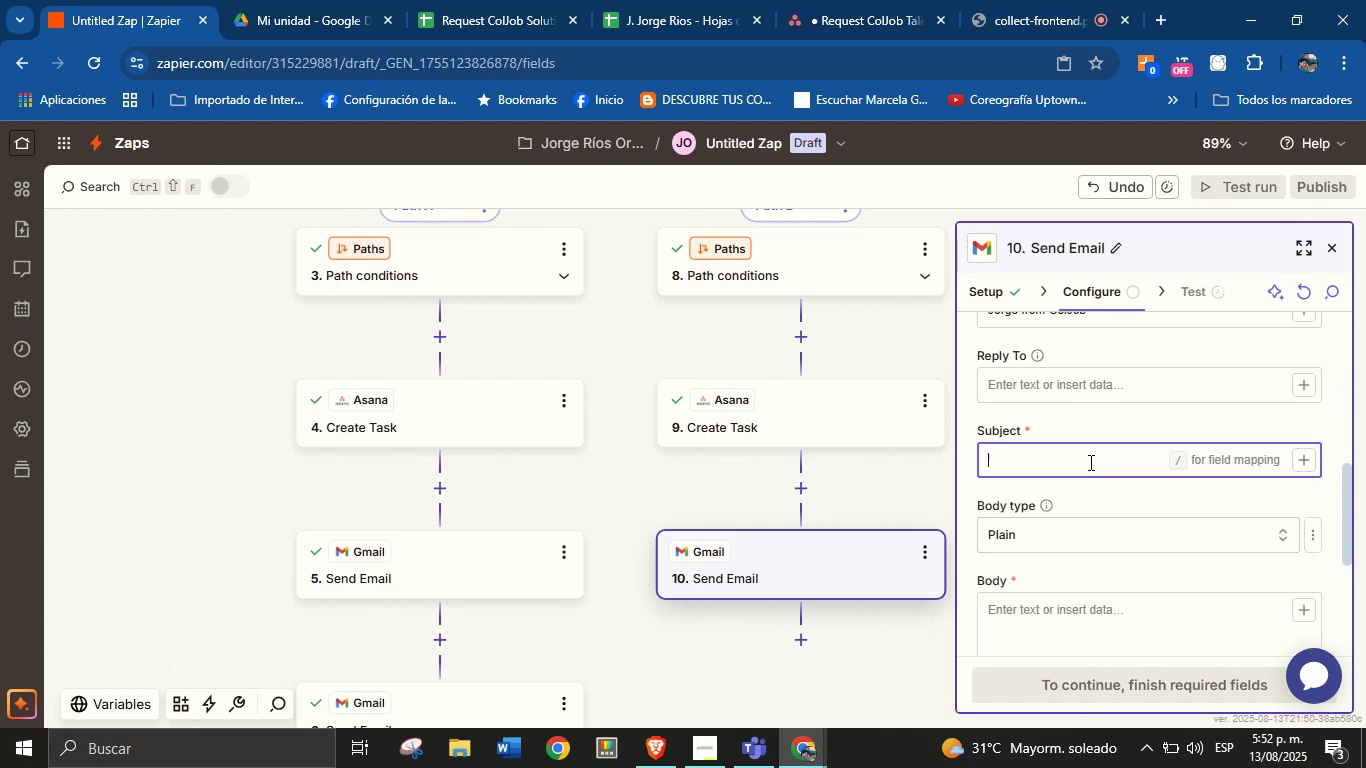 
wait(8.26)
 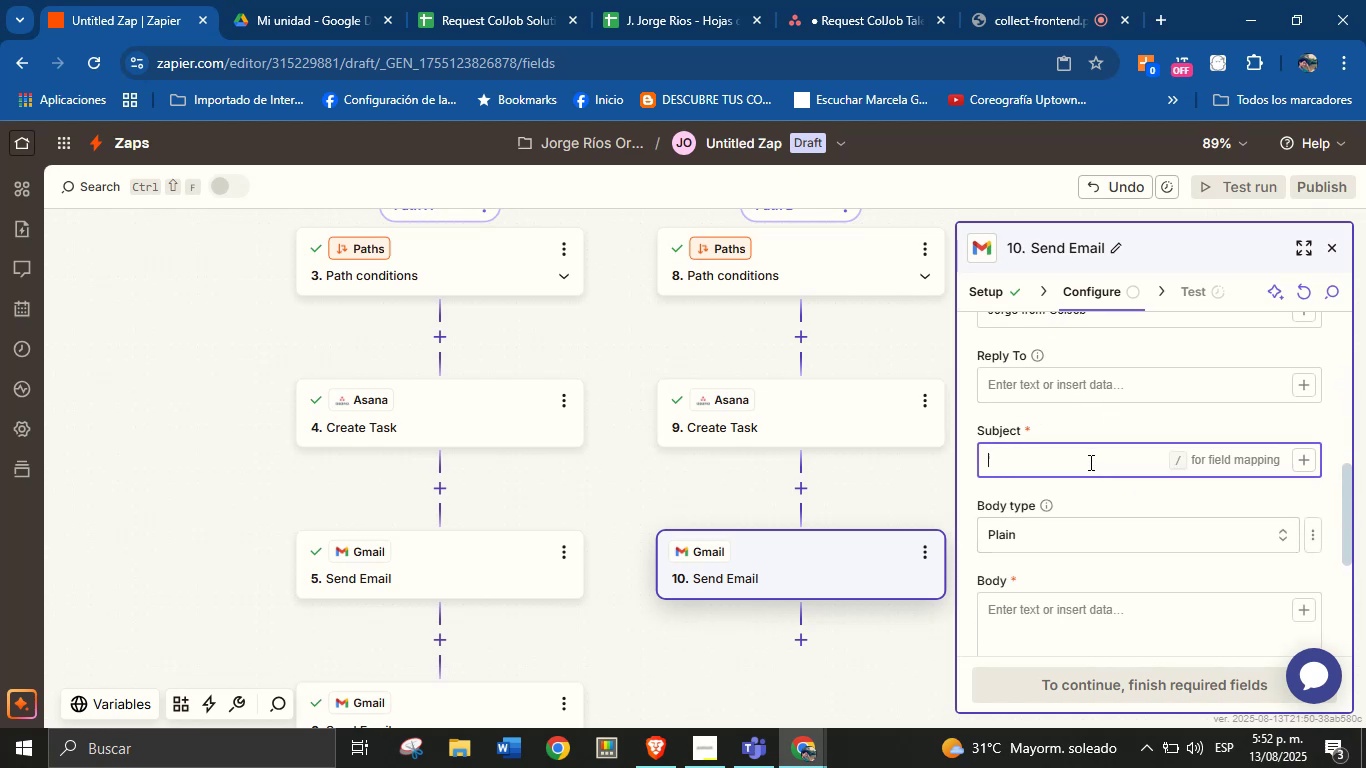 
type(Thank you for choosing our services!)
 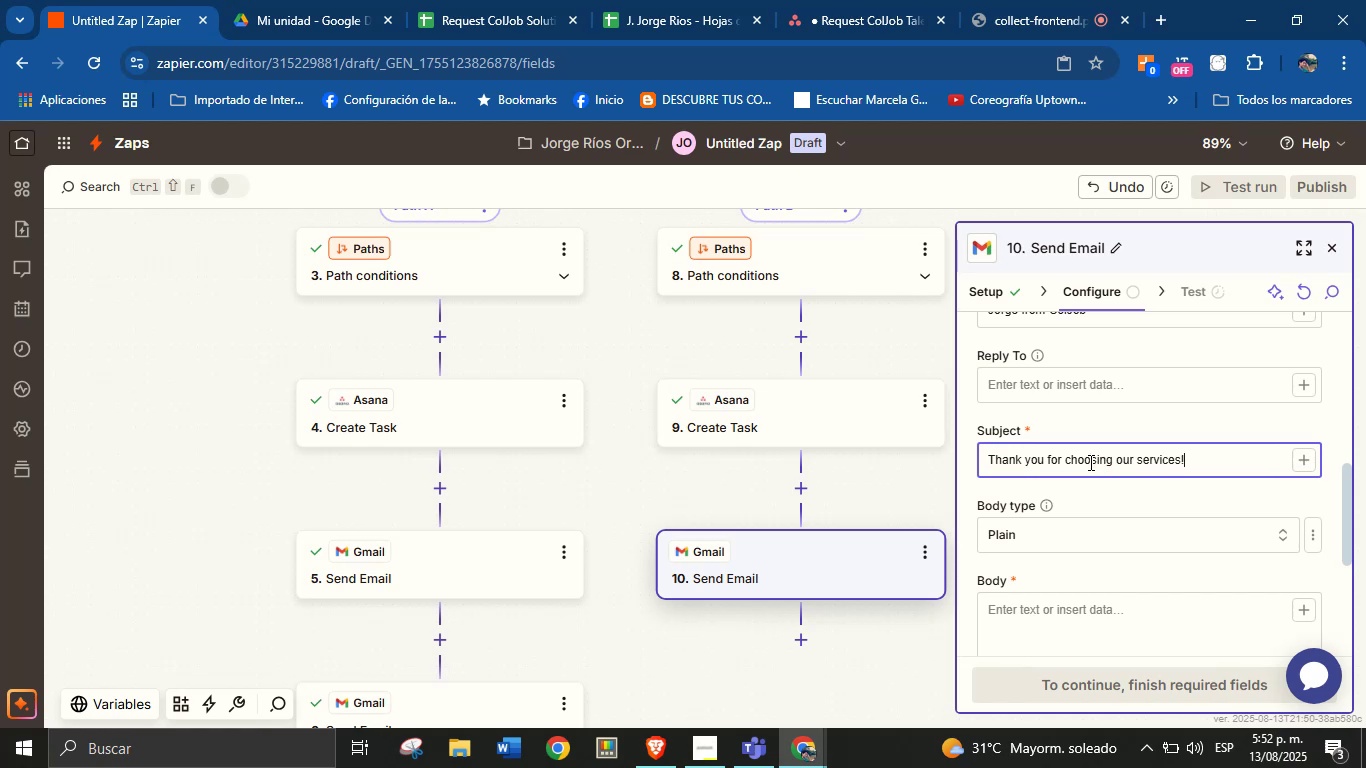 
left_click([1086, 618])
 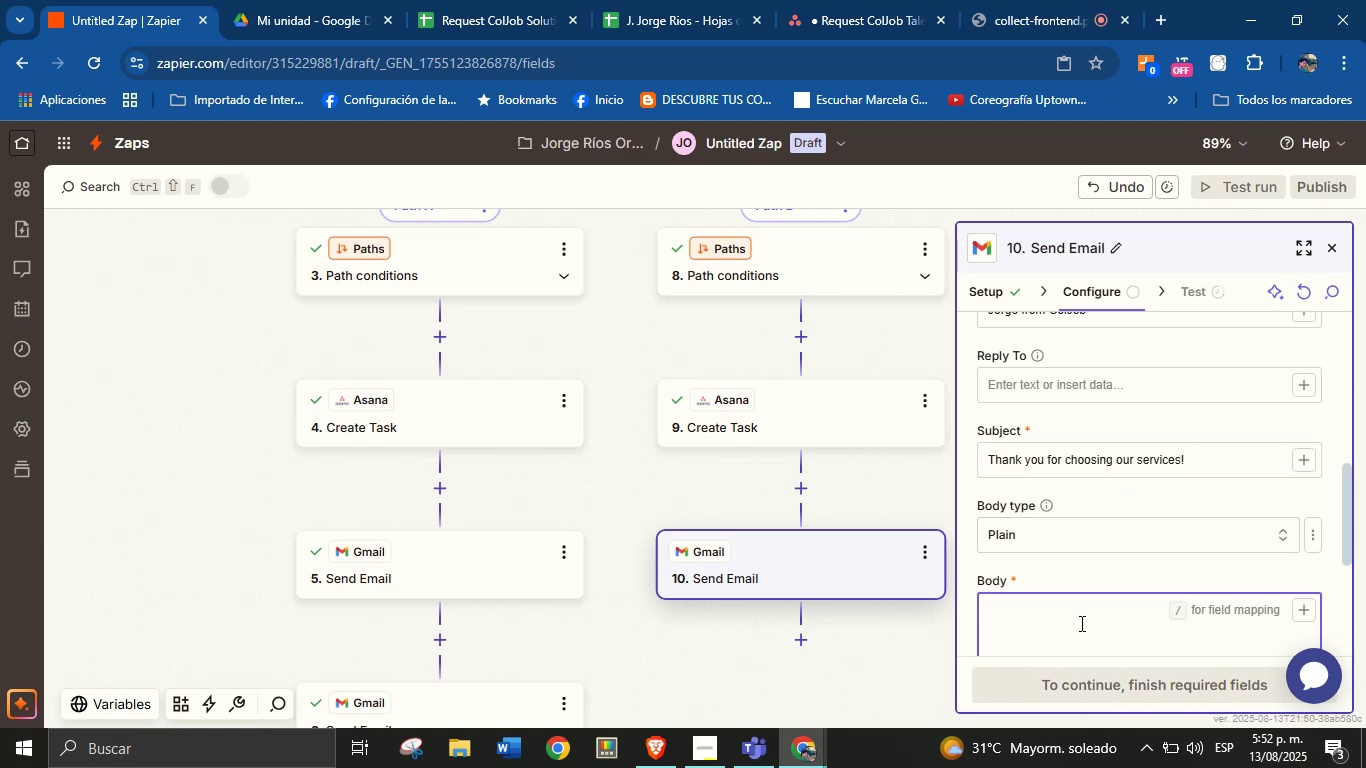 
type(hello )
key(Backspace)
key(Backspace)
key(Backspace)
key(Backspace)
key(Backspace)
type(Hello )
 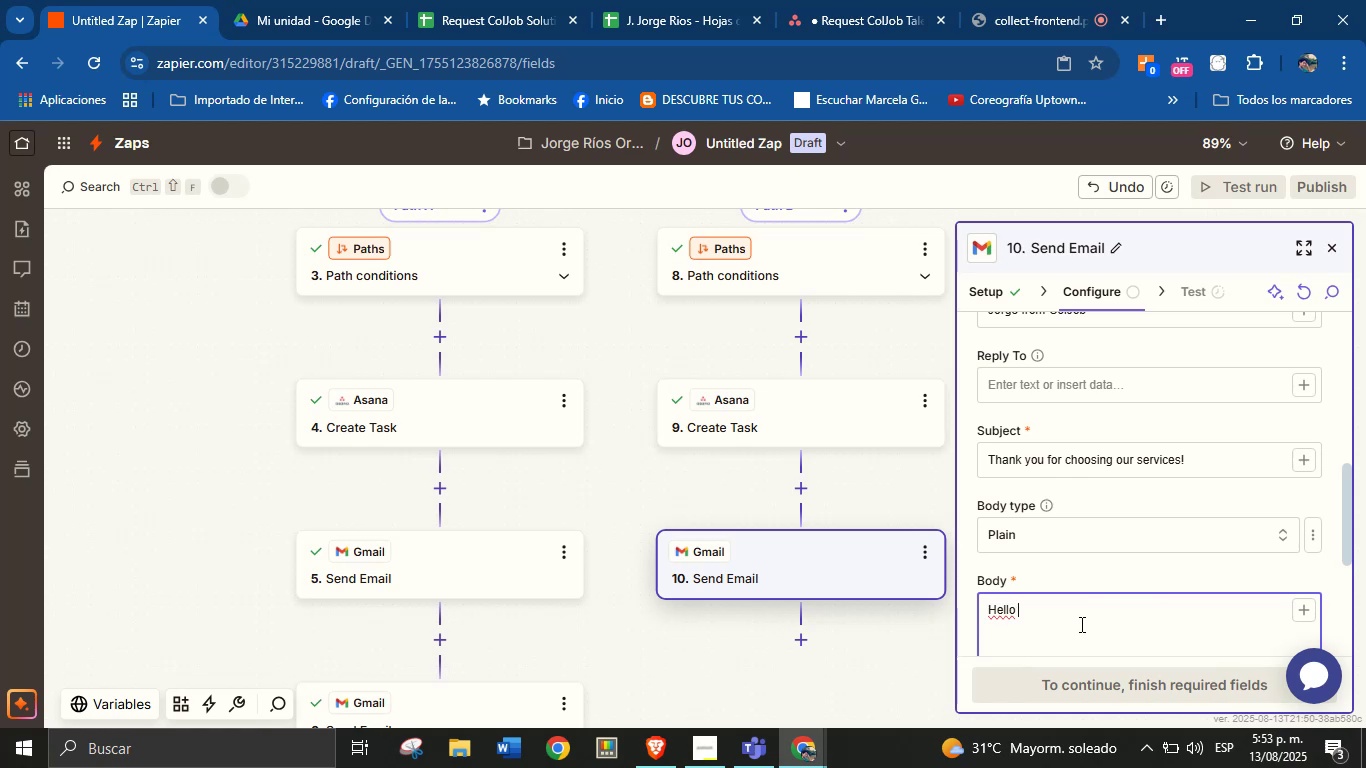 
left_click([1298, 607])
 